 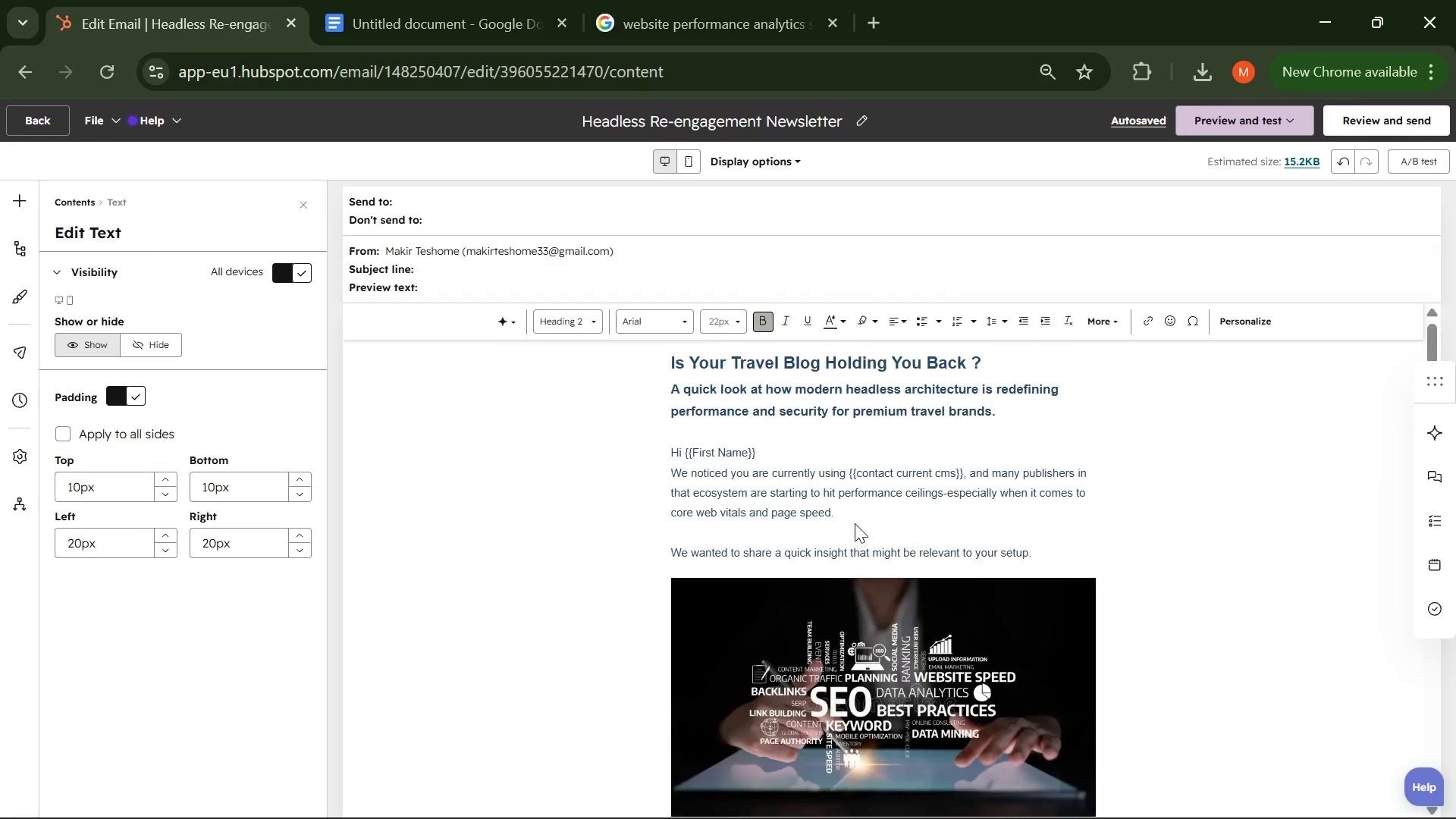 
scroll: coordinate [855, 523], scroll_direction: down, amount: 4.0
 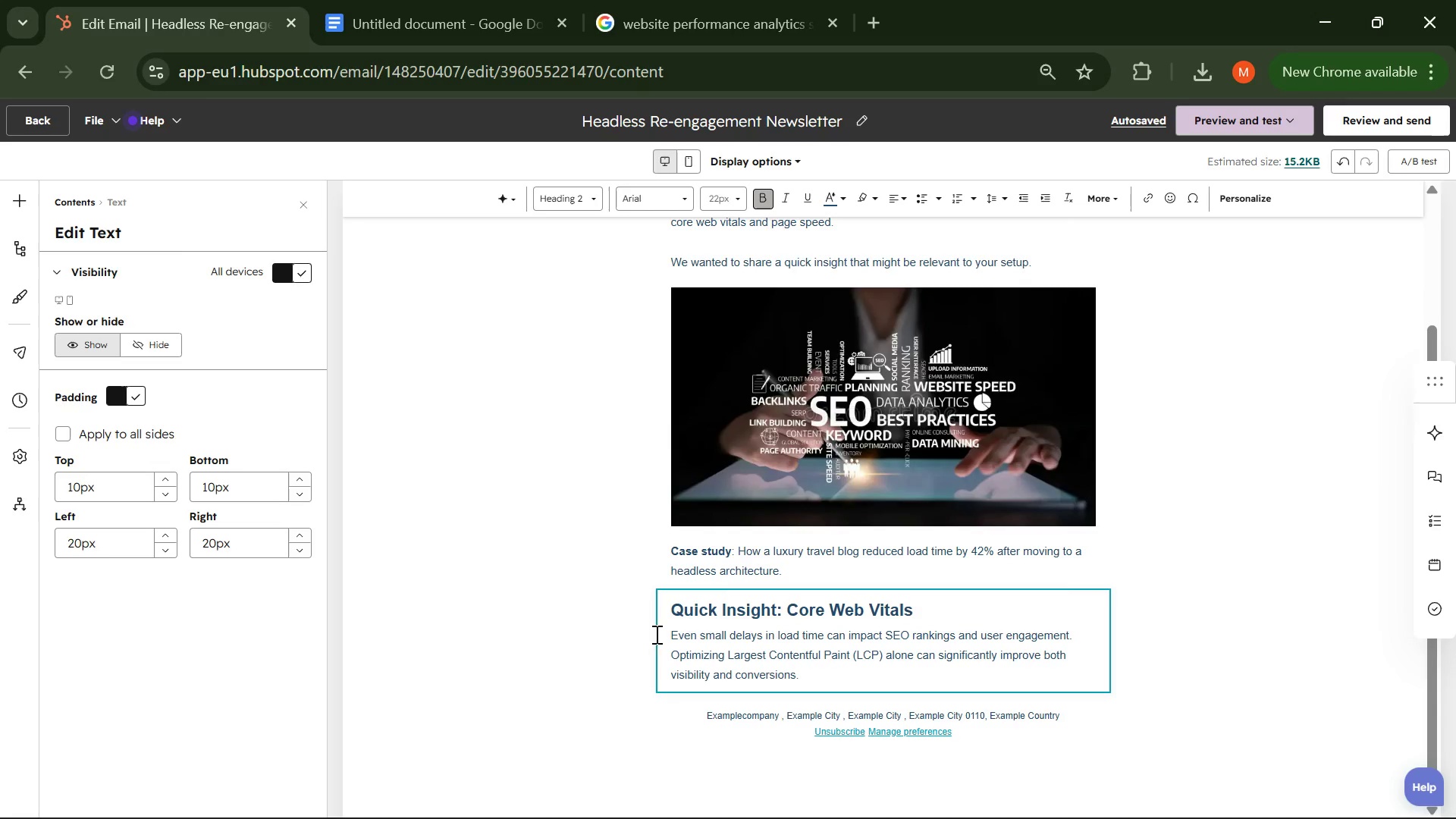 
left_click([513, 563])
 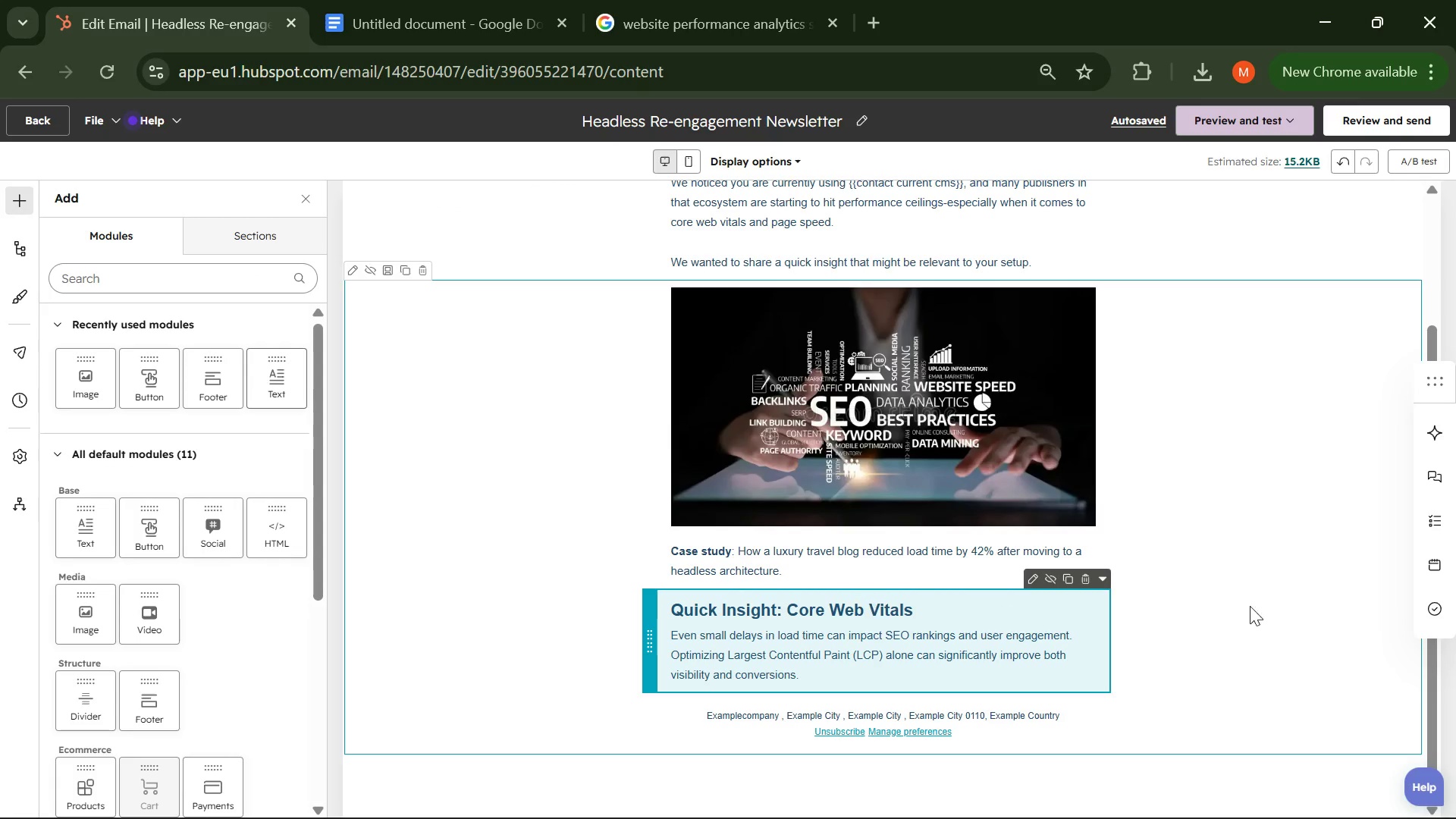 
scroll: coordinate [1342, 452], scroll_direction: up, amount: 3.0
 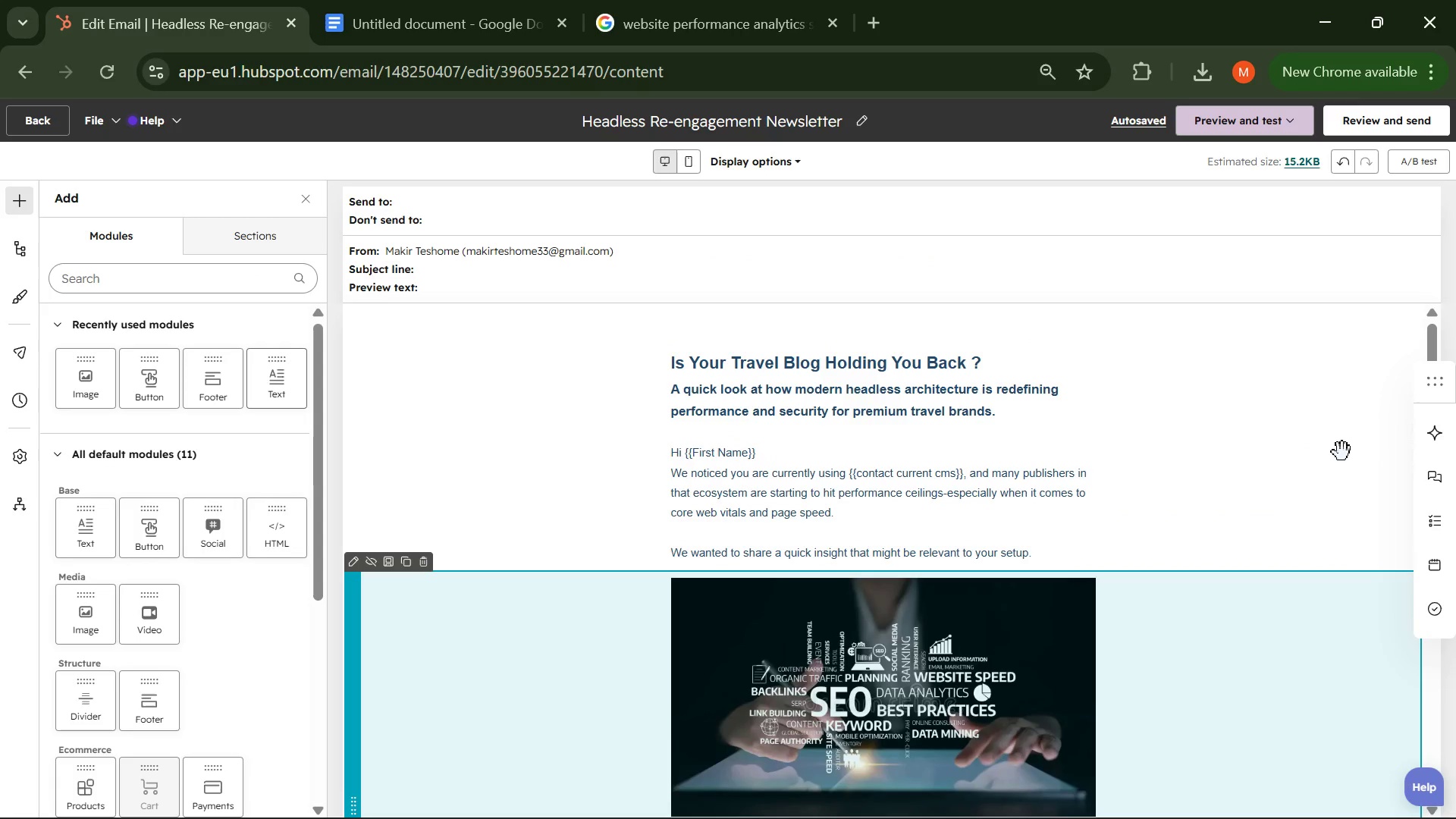 
scroll: coordinate [1342, 452], scroll_direction: down, amount: 5.0
 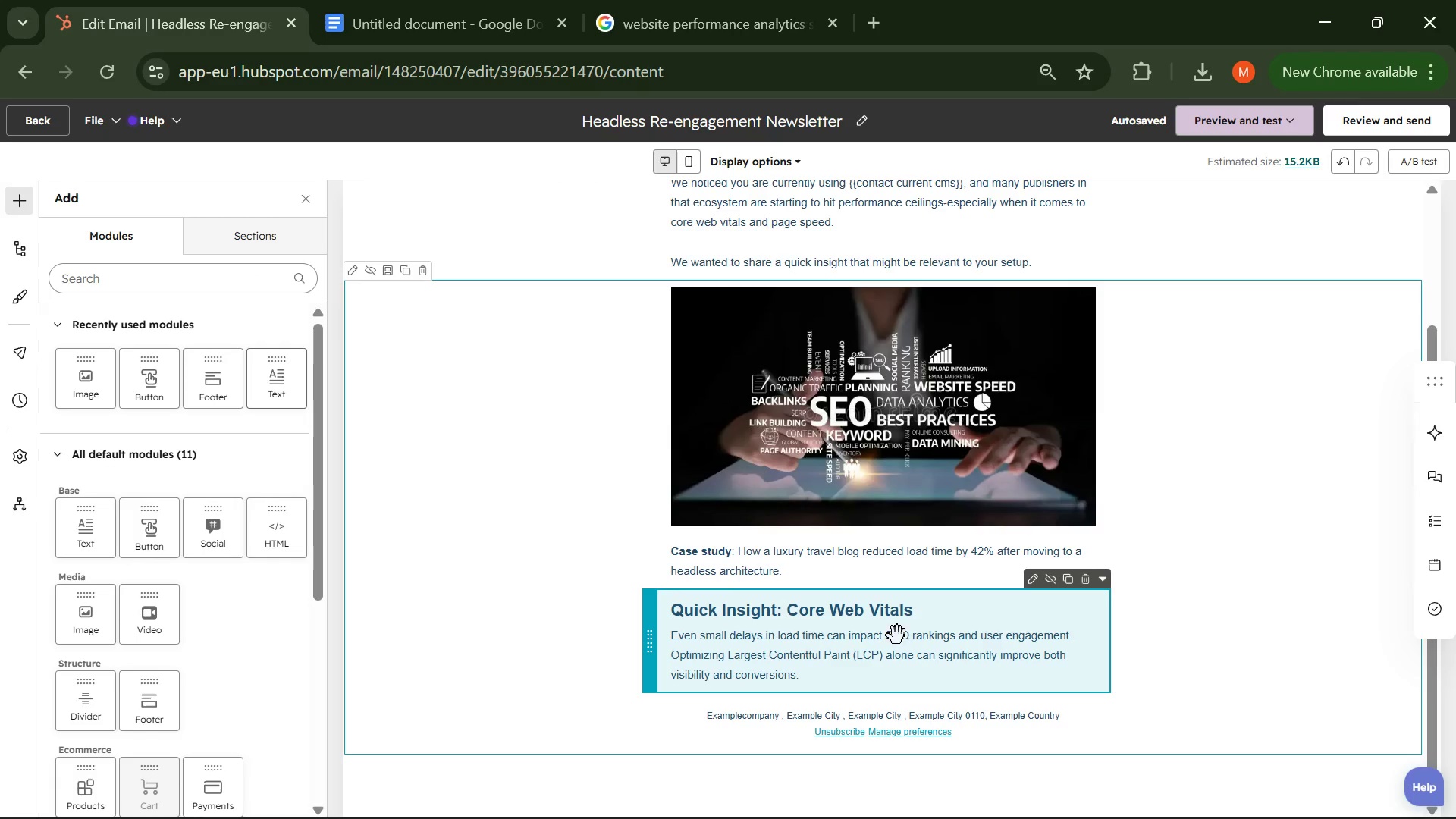 
left_click([915, 623])
 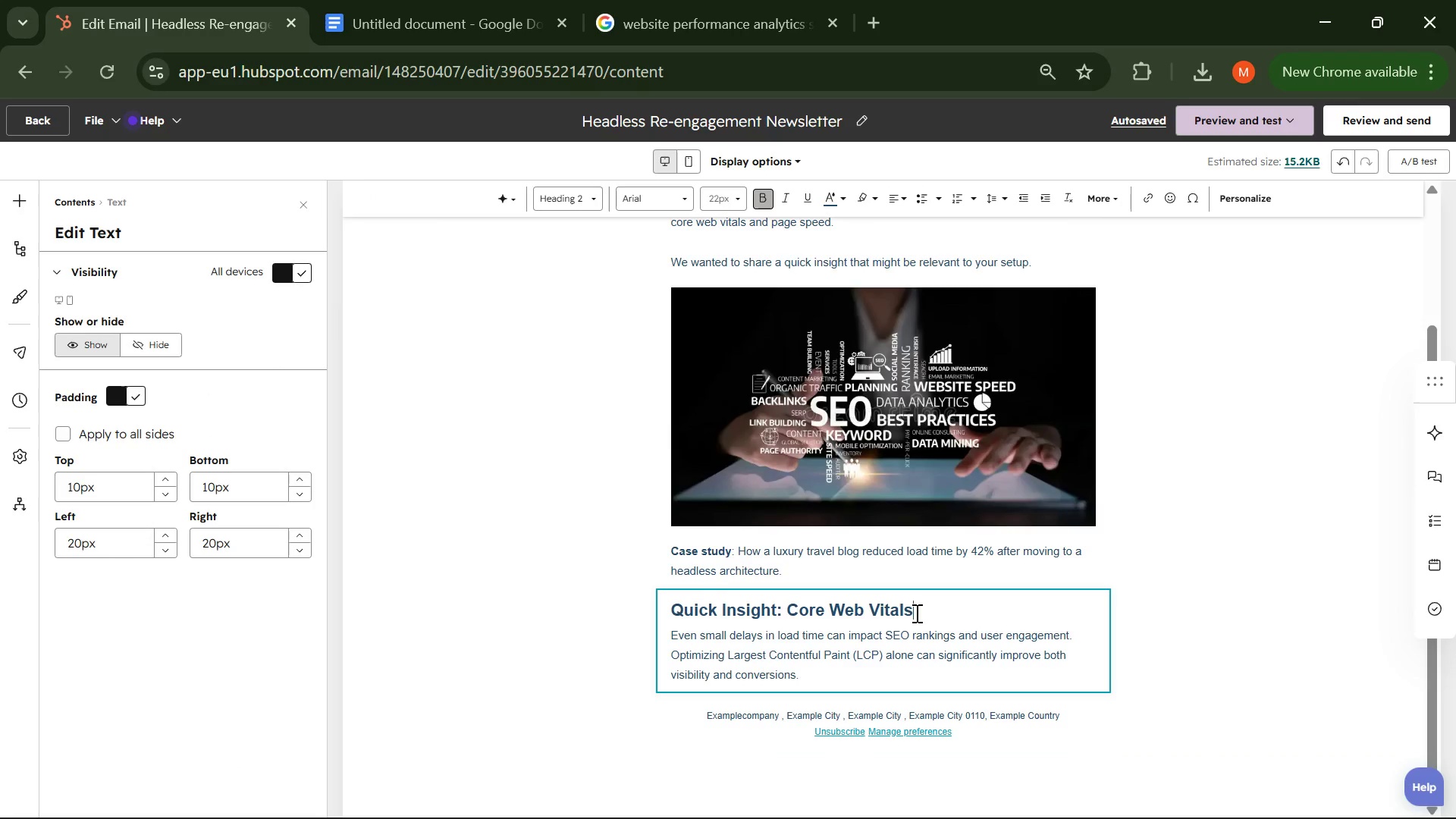 
left_click_drag(start_coordinate=[915, 613], to_coordinate=[521, 627])
 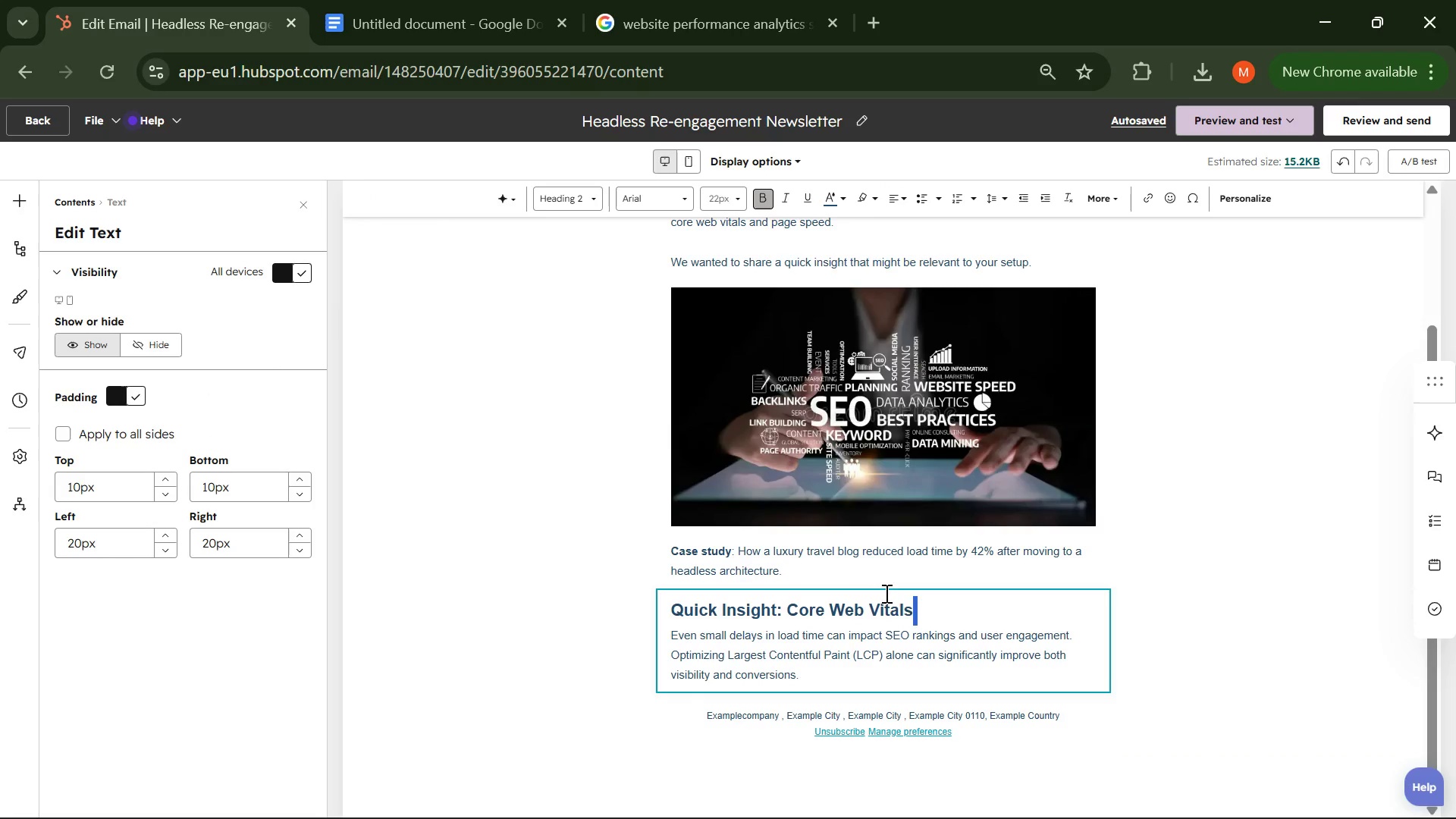 
left_click([913, 610])
 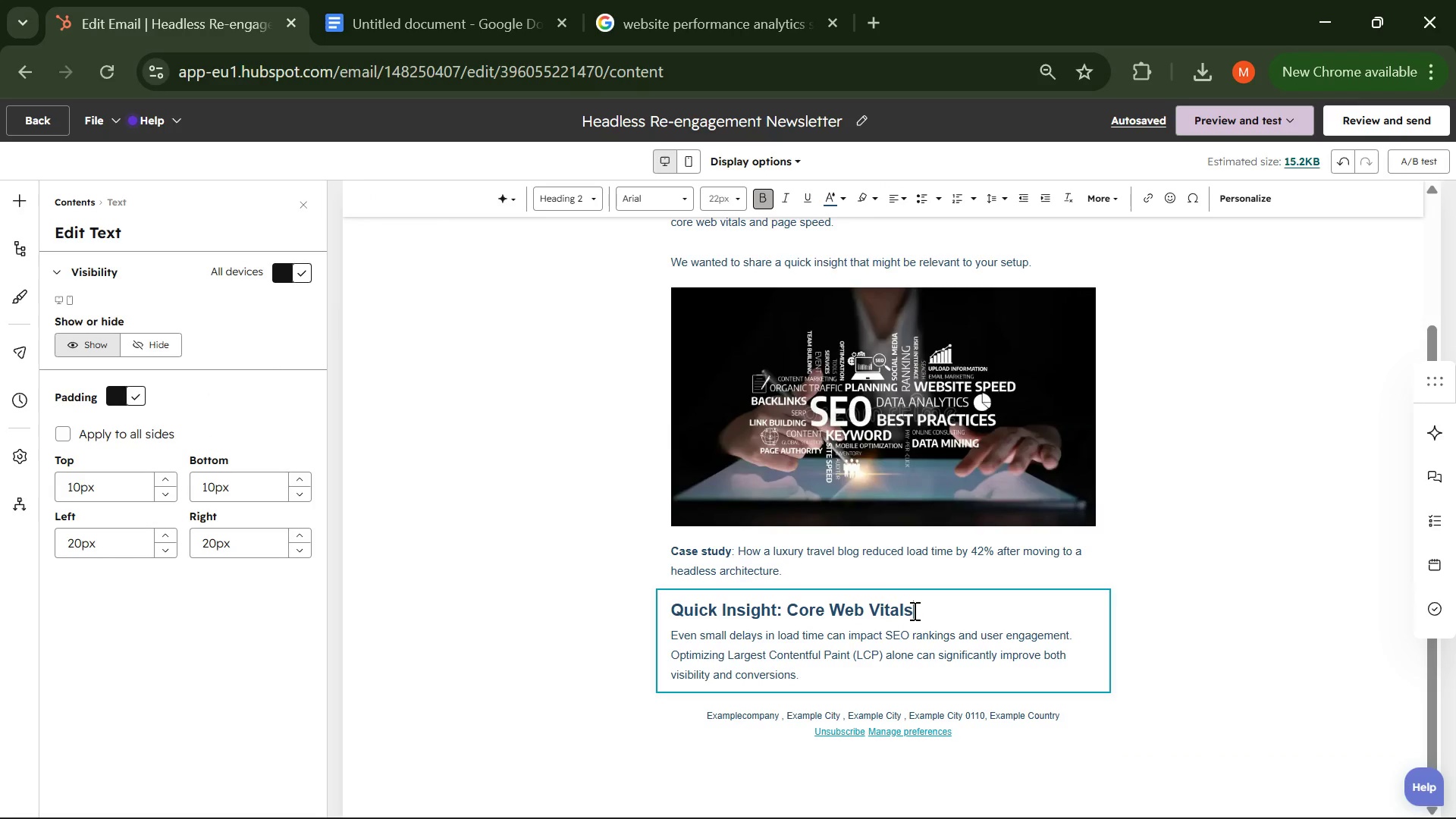 
left_click_drag(start_coordinate=[913, 610], to_coordinate=[653, 625])
 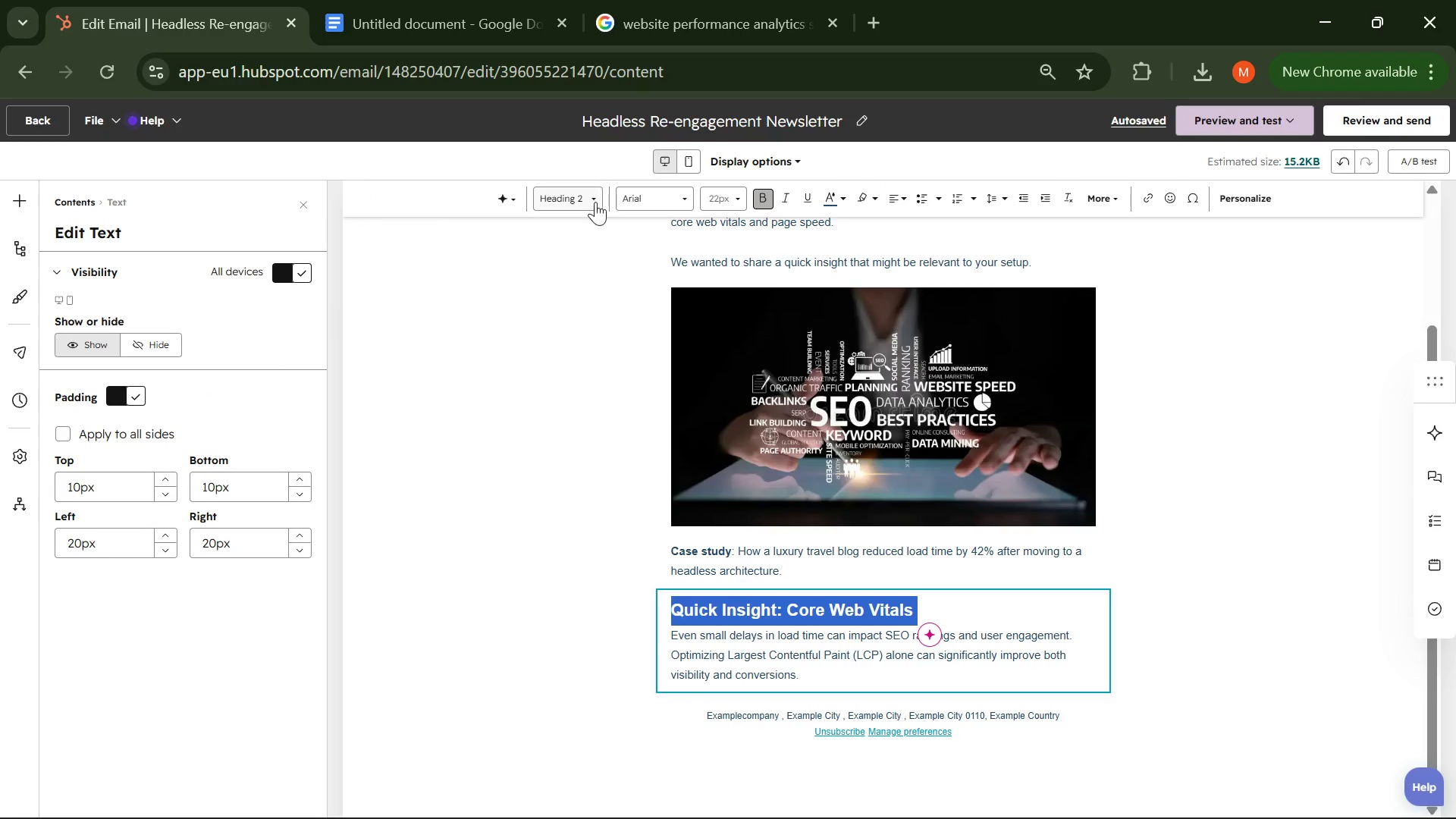 
left_click([595, 202])
 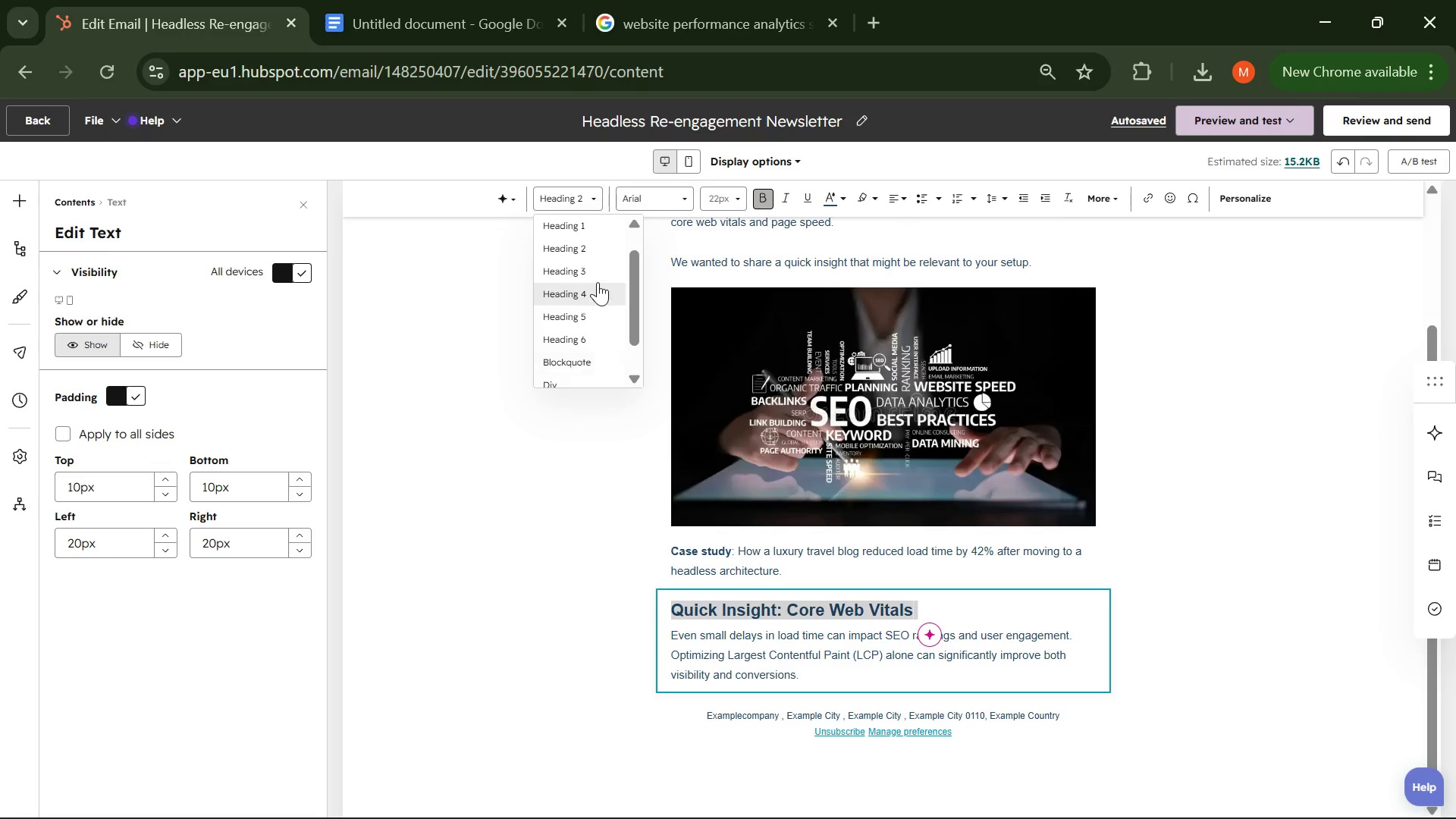 
left_click([597, 274])
 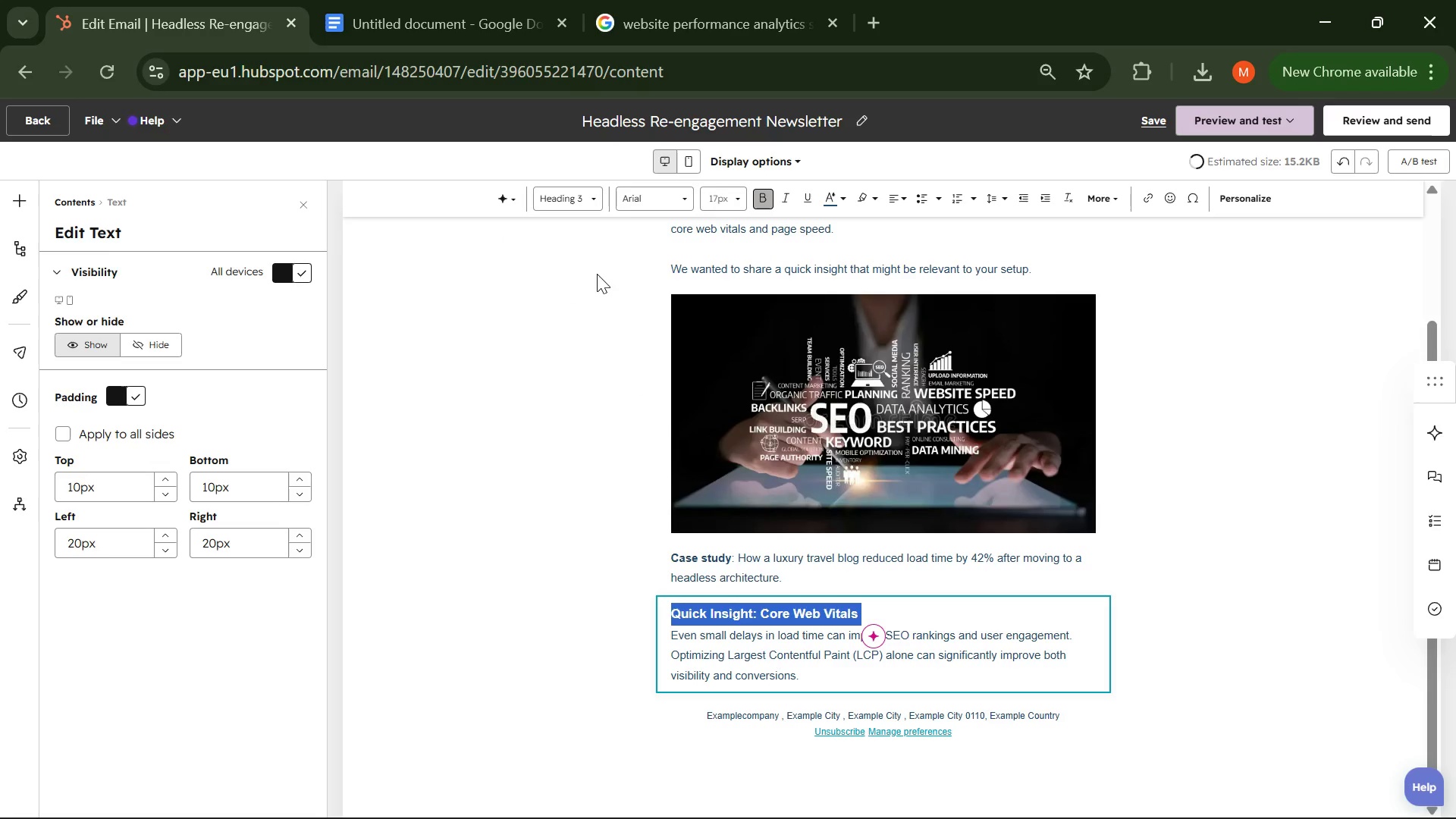 
left_click([510, 431])
 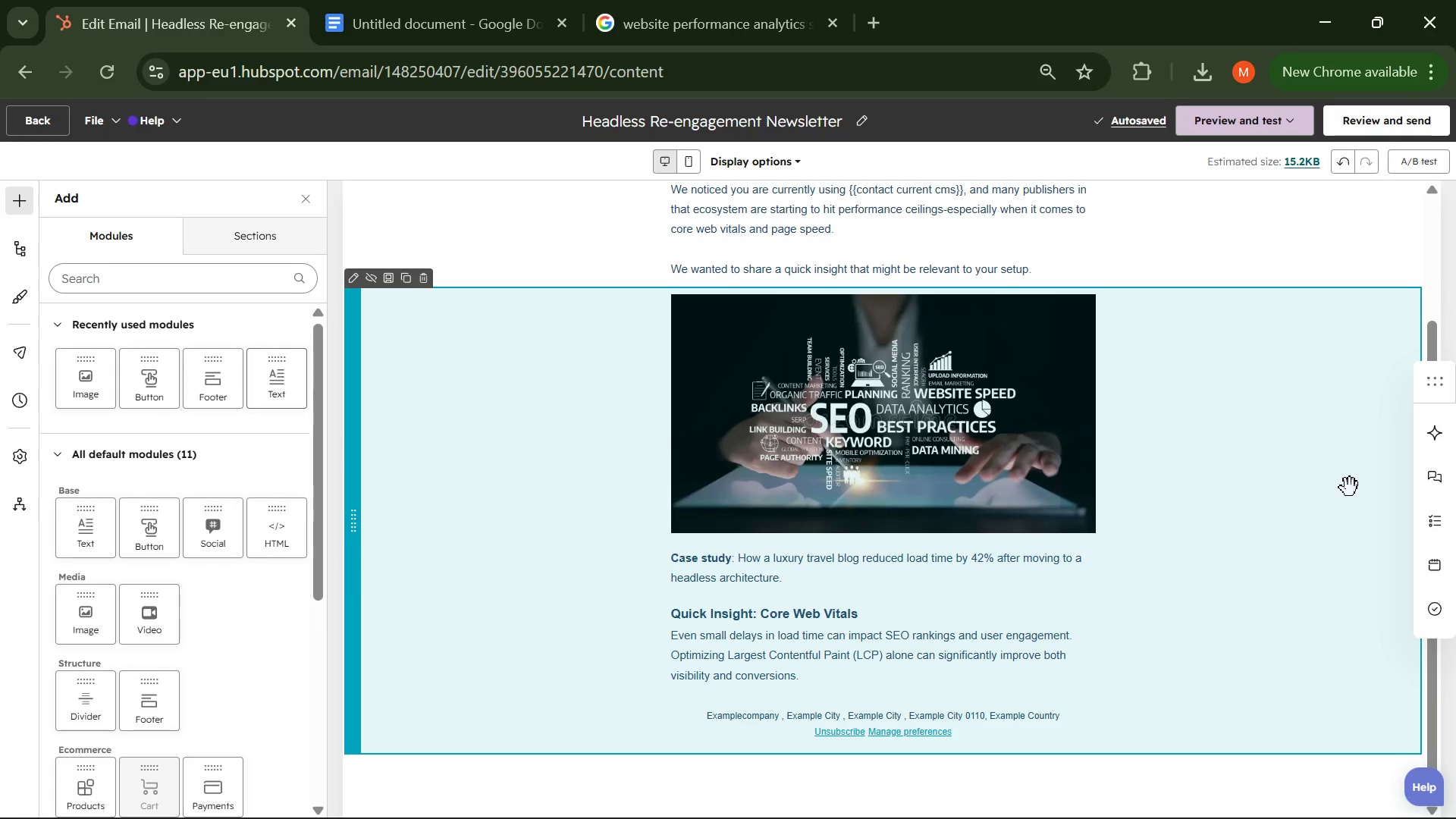 
wait(10.94)
 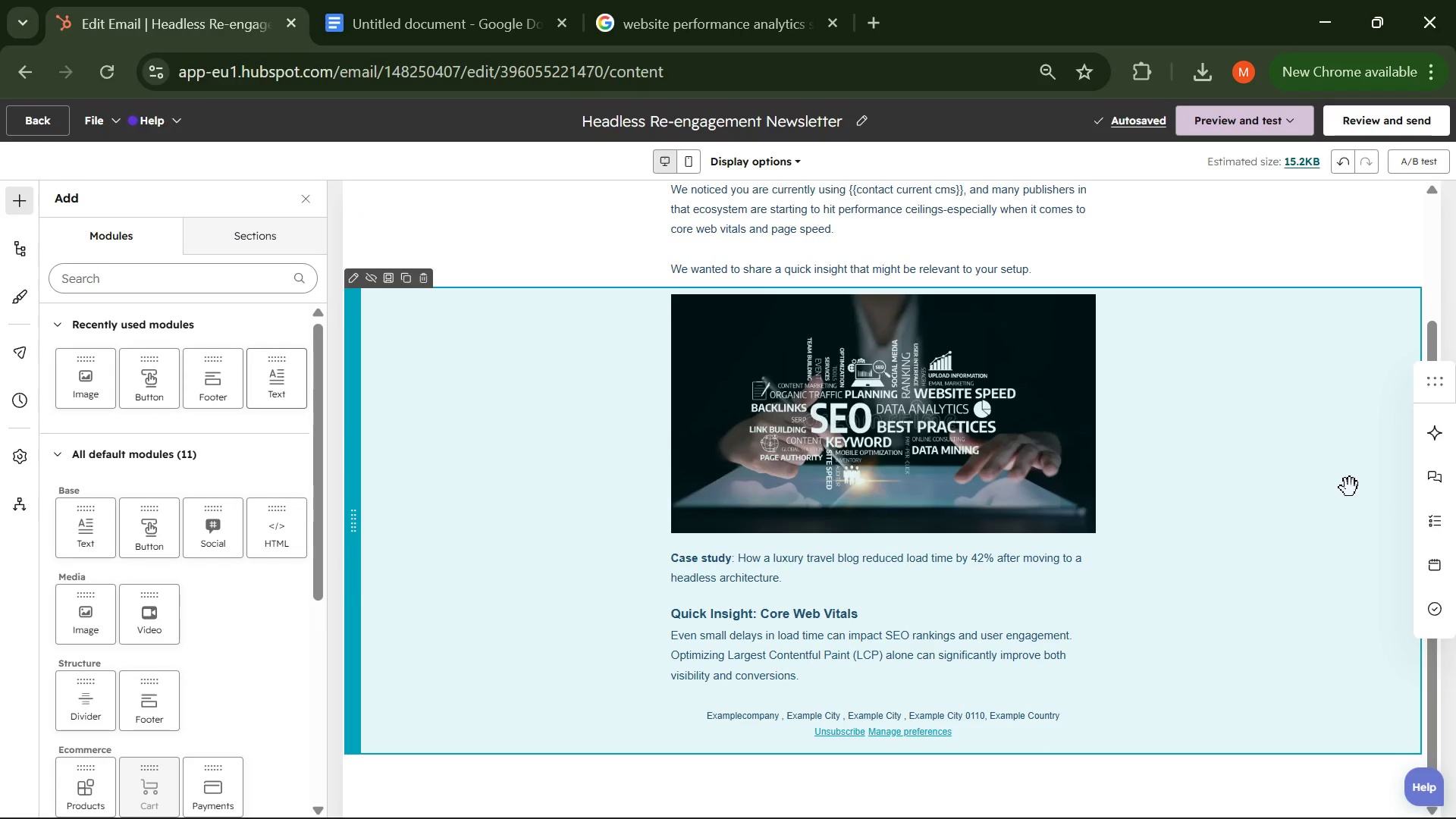 
left_click([871, 631])
 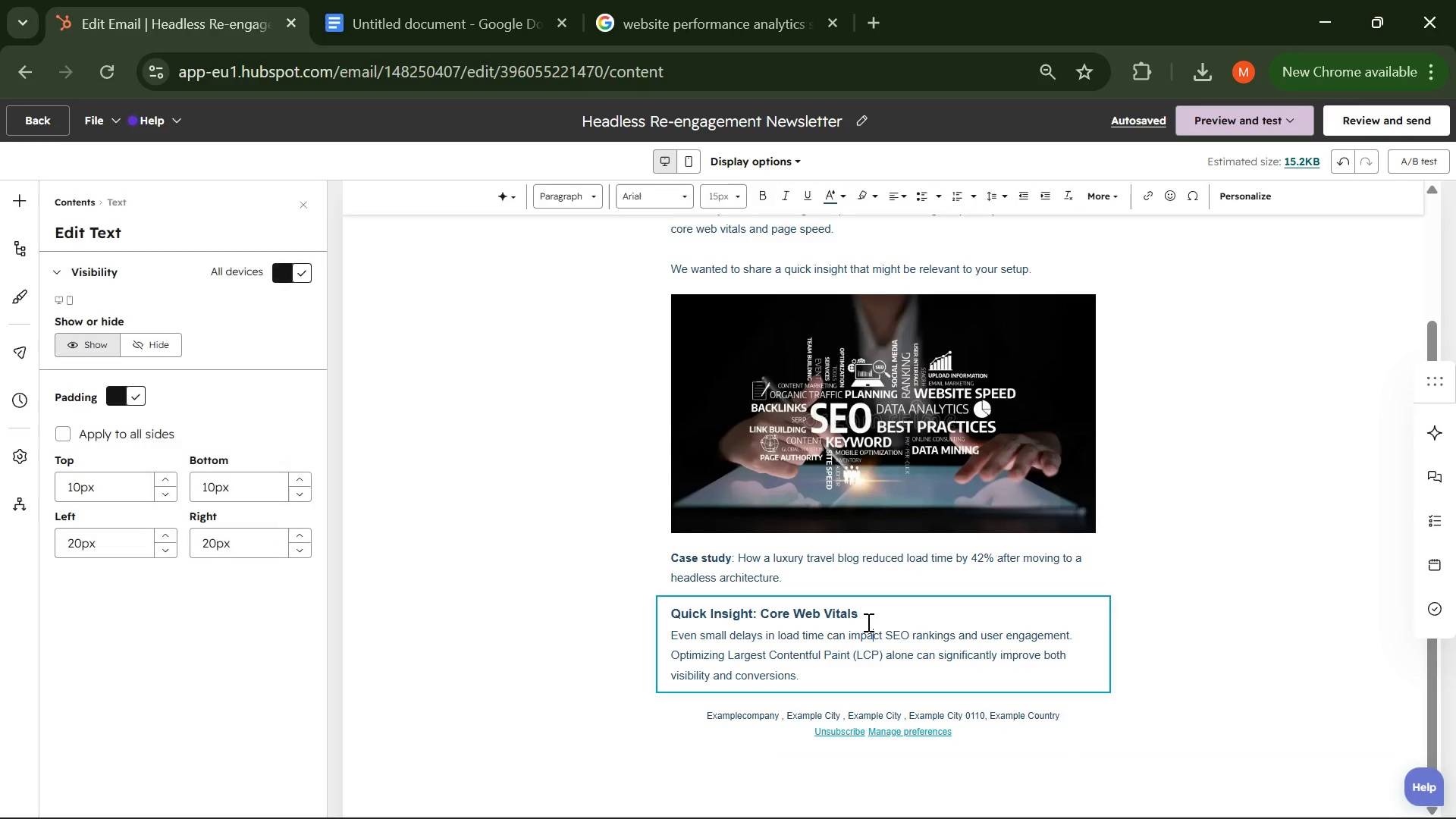 
left_click([867, 622])
 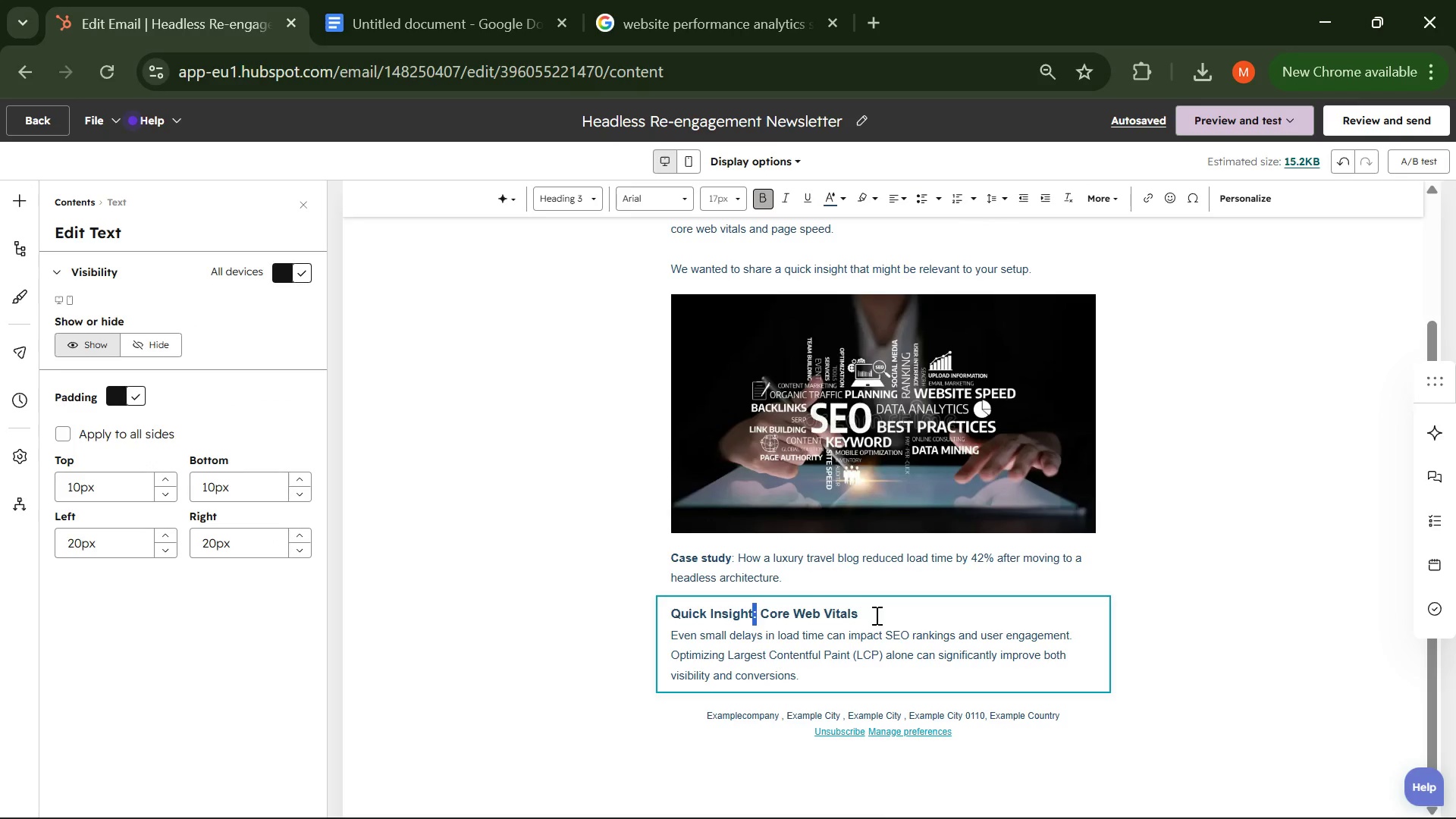 
left_click([906, 610])
 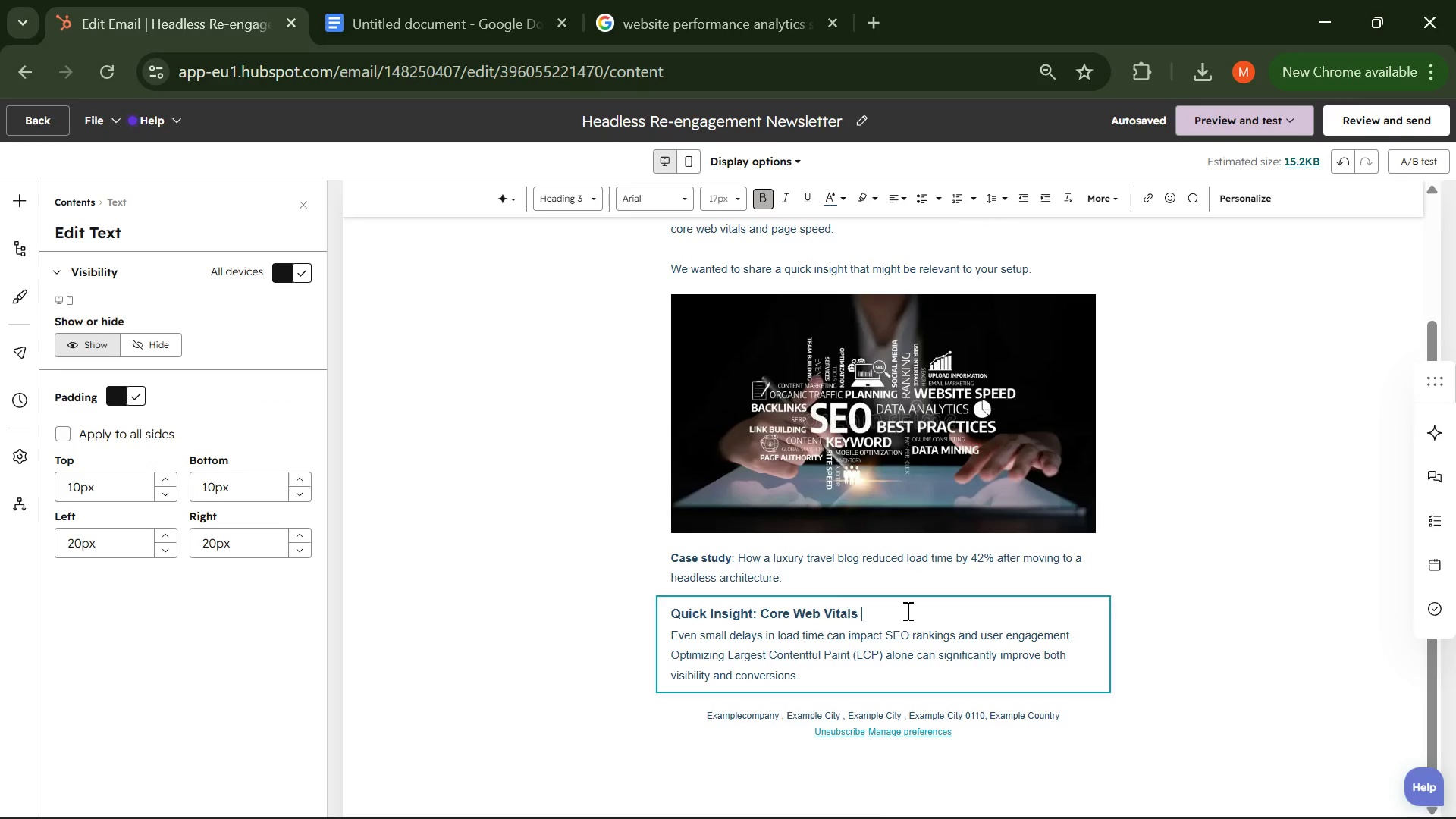 
left_click_drag(start_coordinate=[906, 610], to_coordinate=[670, 624])
 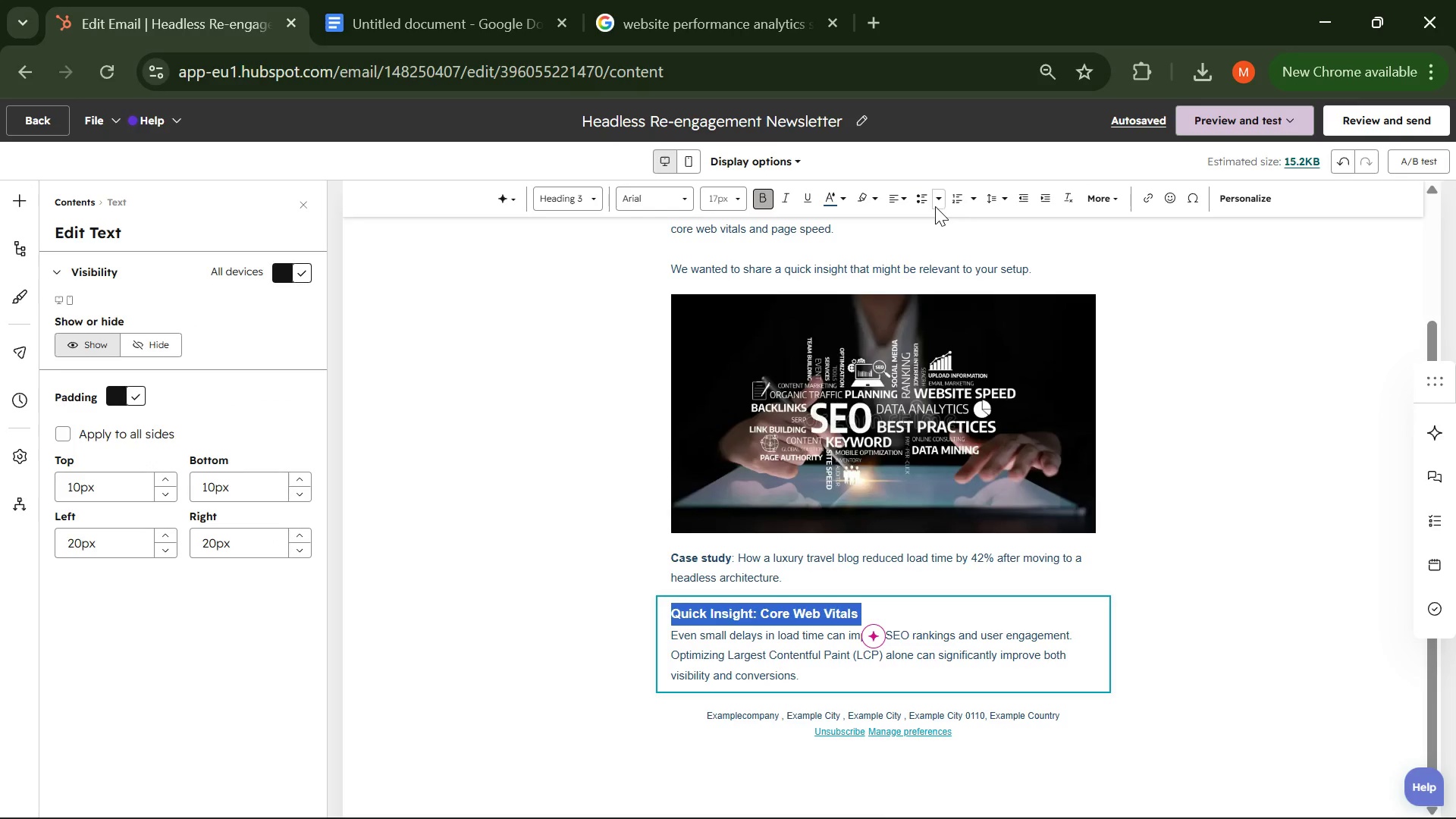 
left_click([599, 191])
 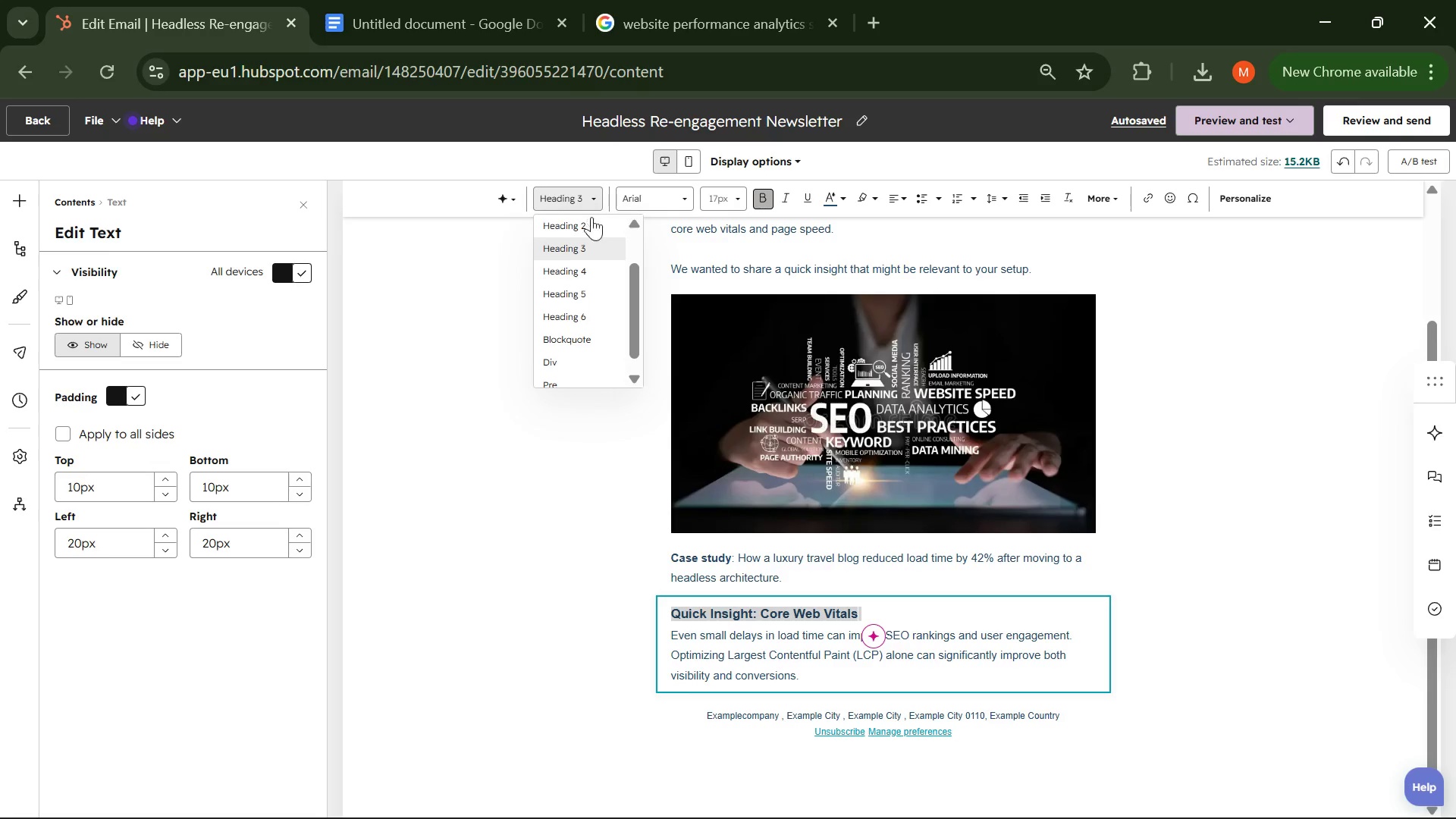 
left_click([589, 224])
 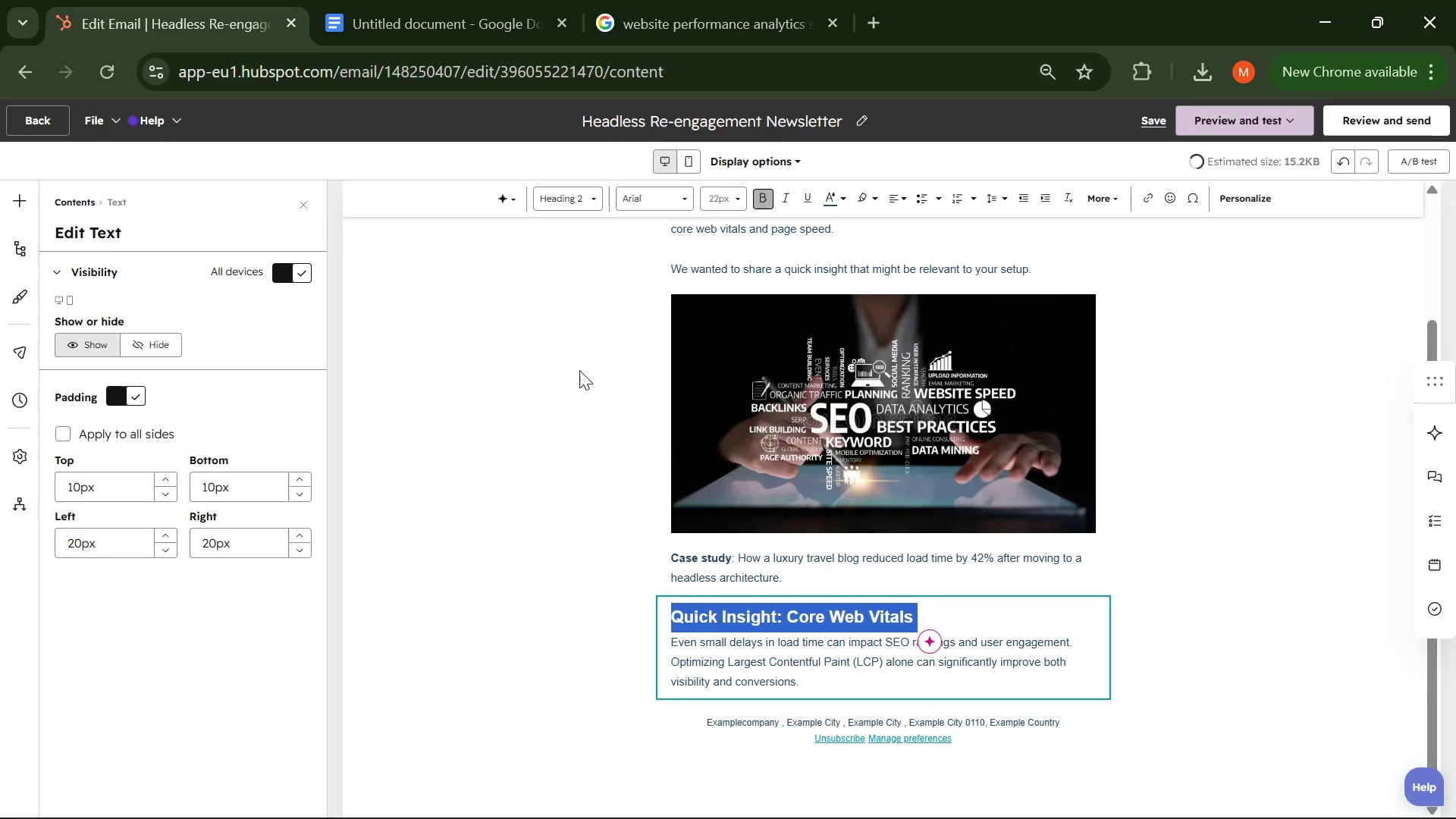 
left_click([582, 463])
 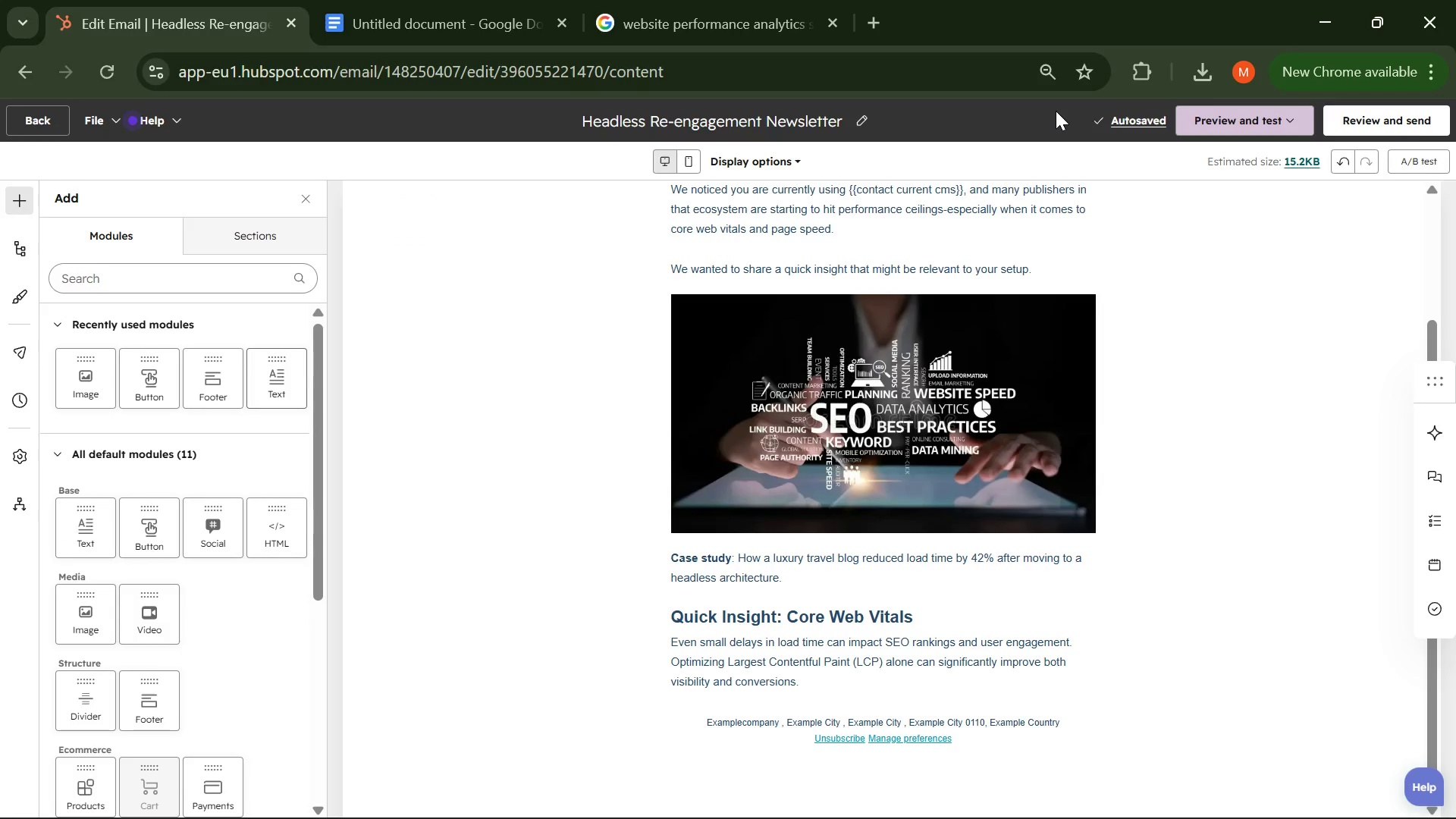 
wait(9.81)
 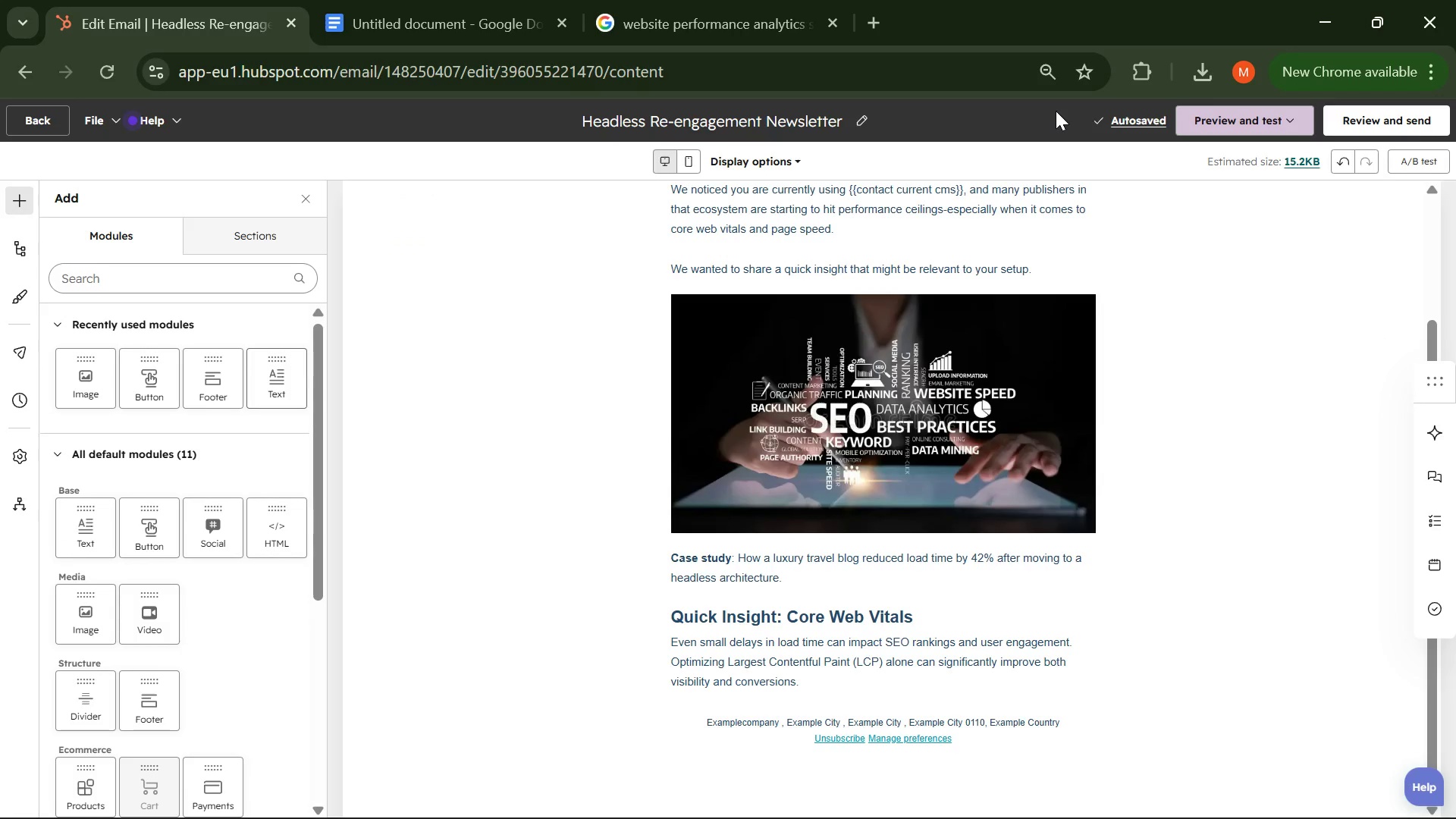 
left_click_drag(start_coordinate=[141, 386], to_coordinate=[792, 685])
 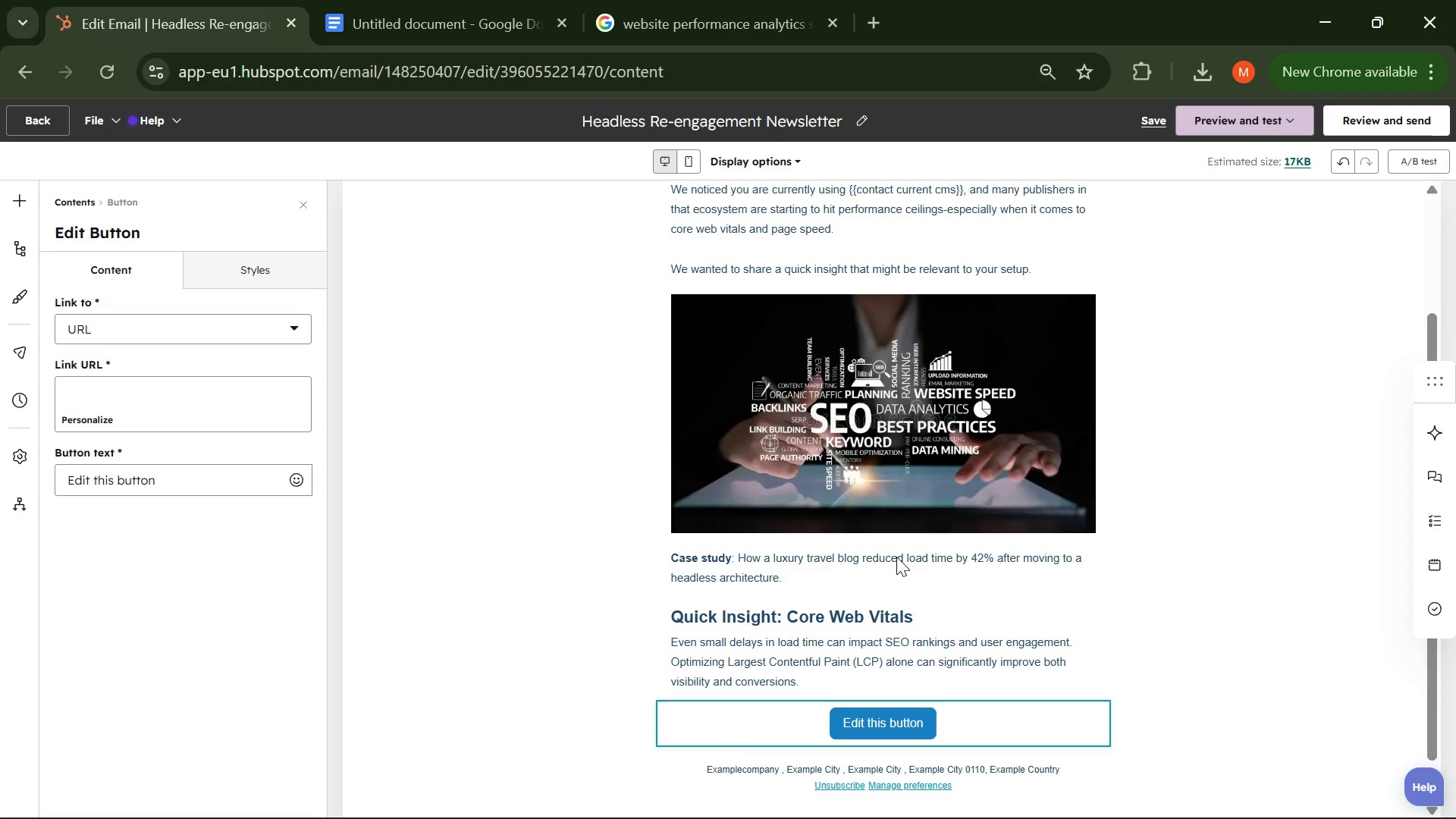 
scroll: coordinate [896, 557], scroll_direction: down, amount: 3.0
 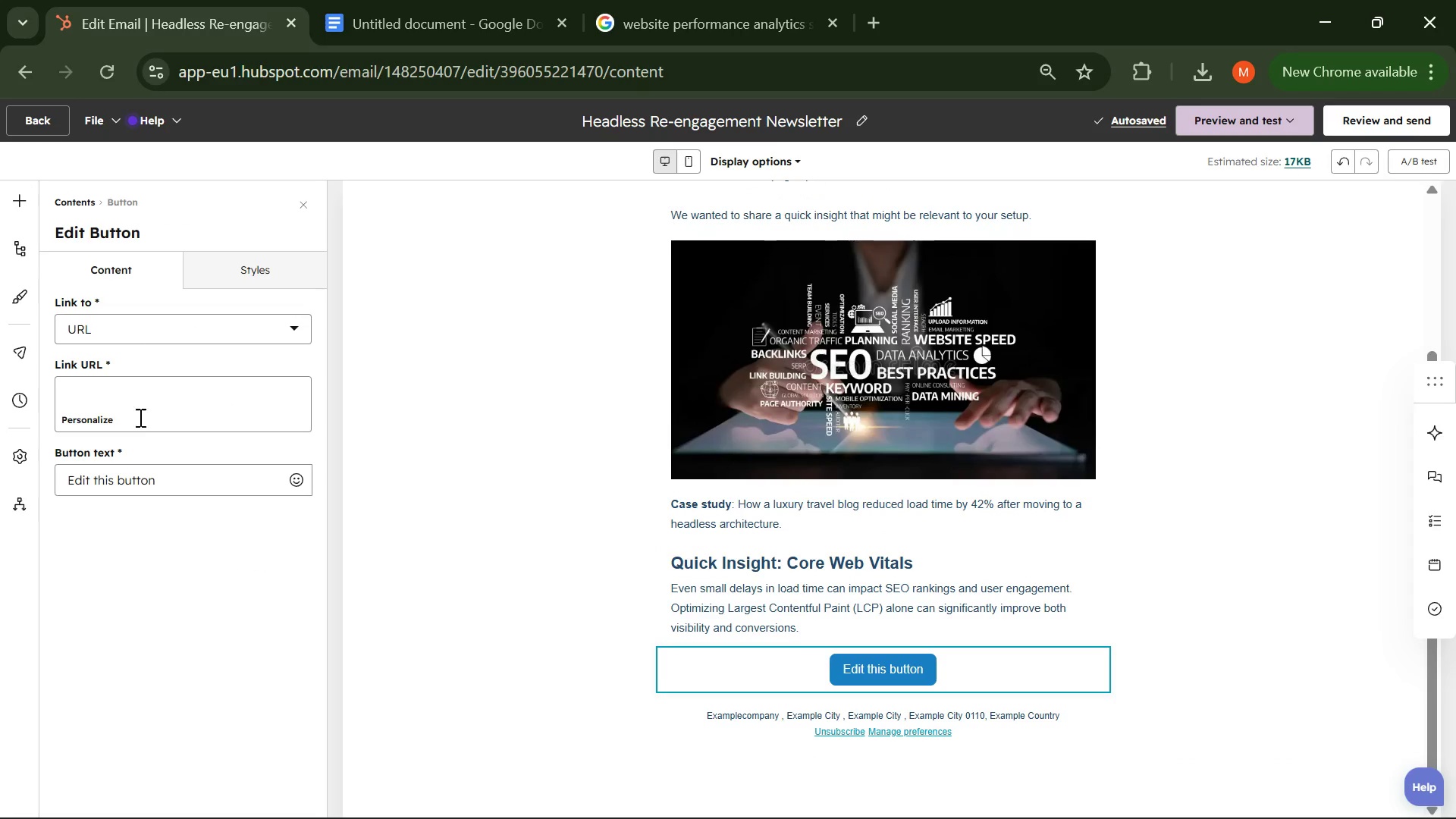 
left_click([187, 479])
 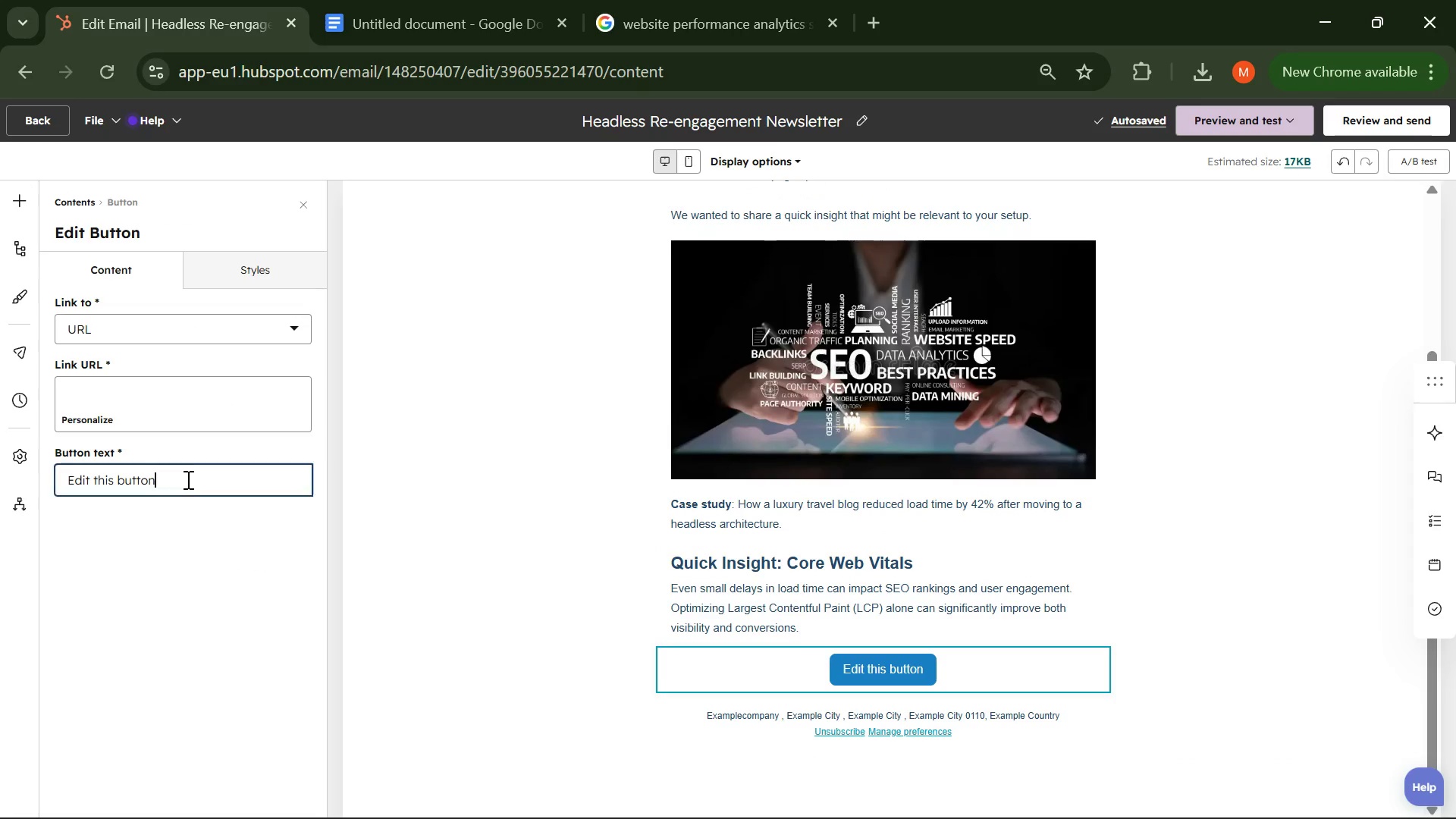 
left_click_drag(start_coordinate=[187, 479], to_coordinate=[33, 481])
 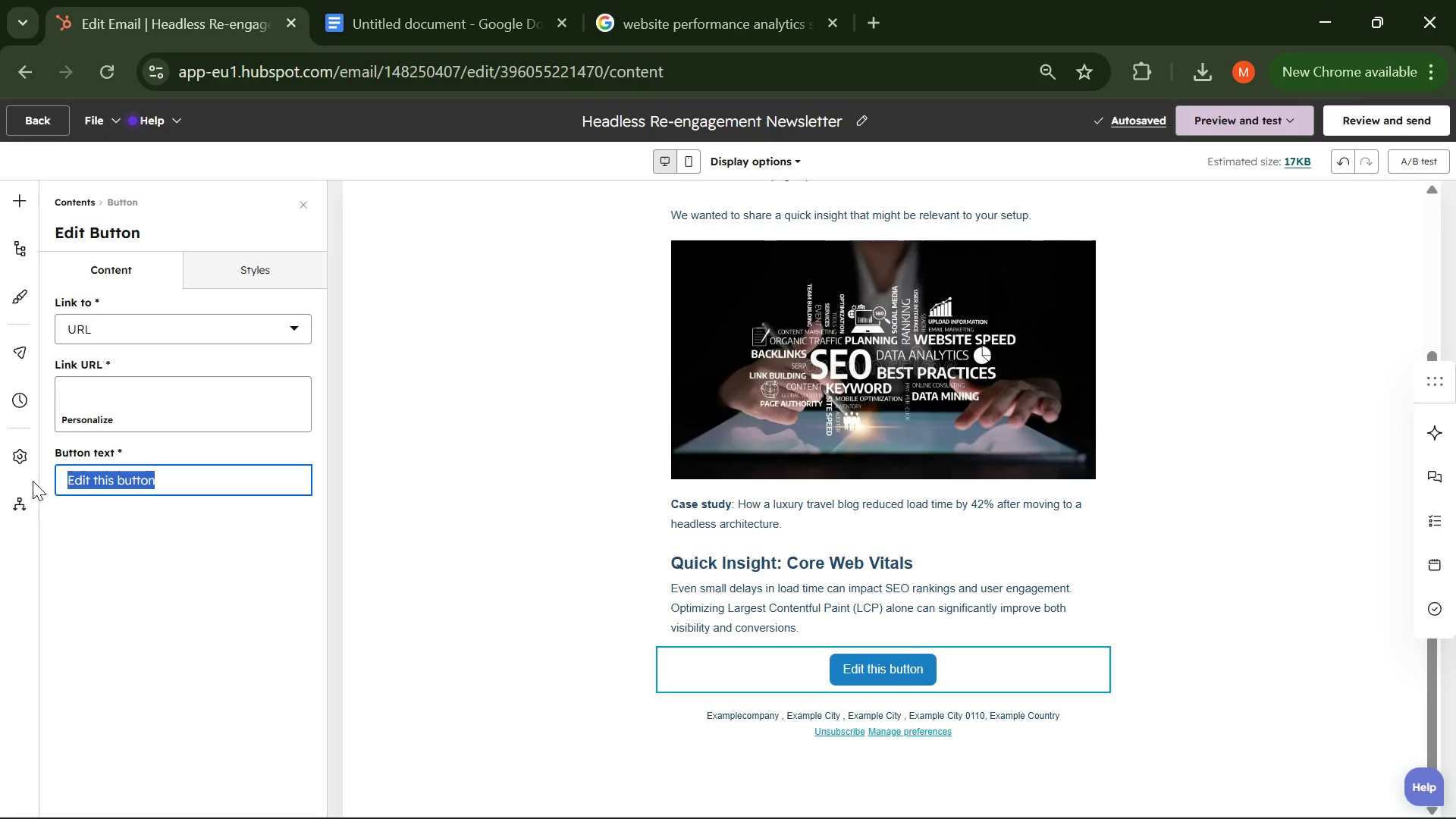 
key(Backspace)
type(Explore Headless Migration )
 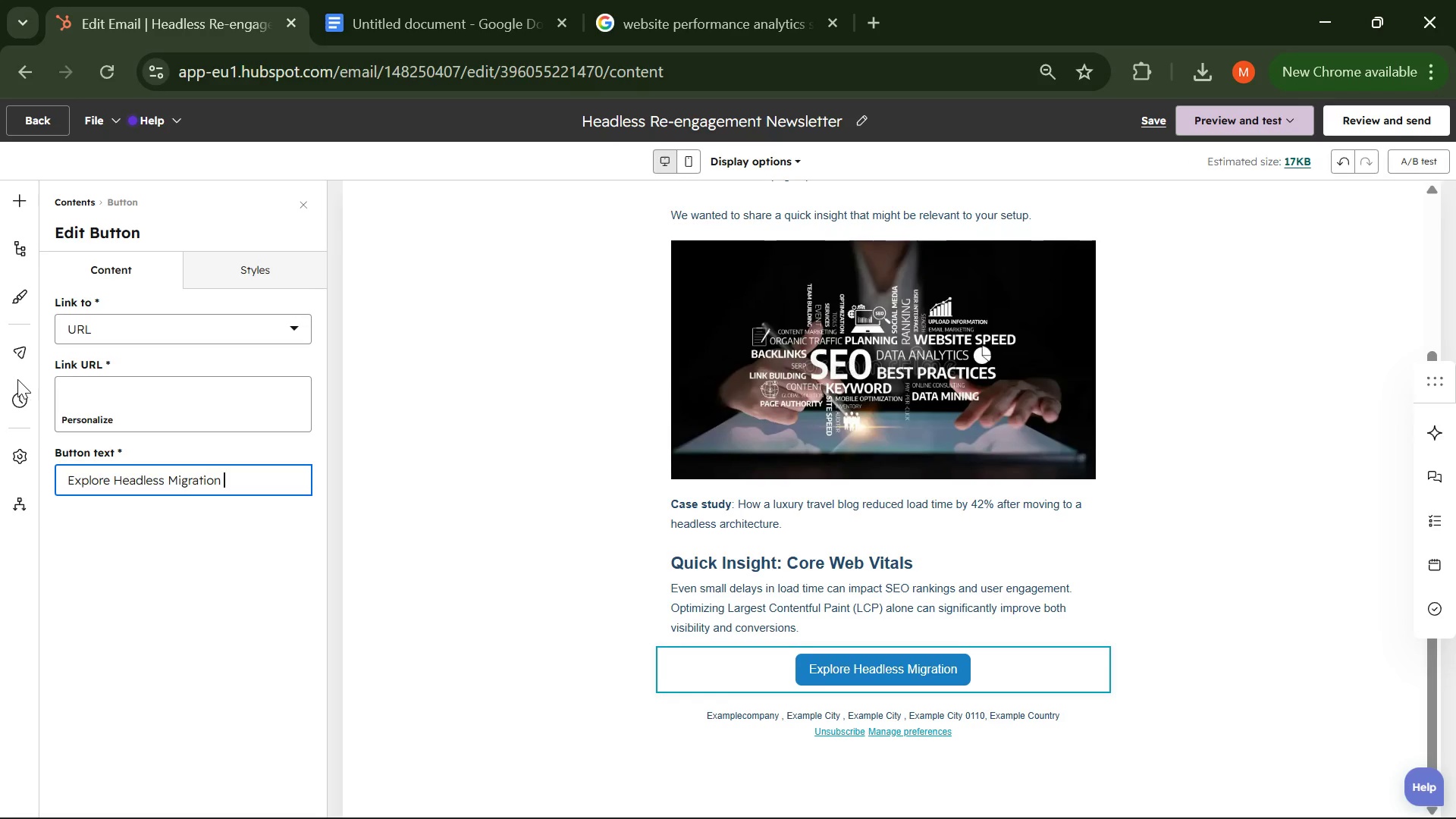 
left_click([140, 382])
 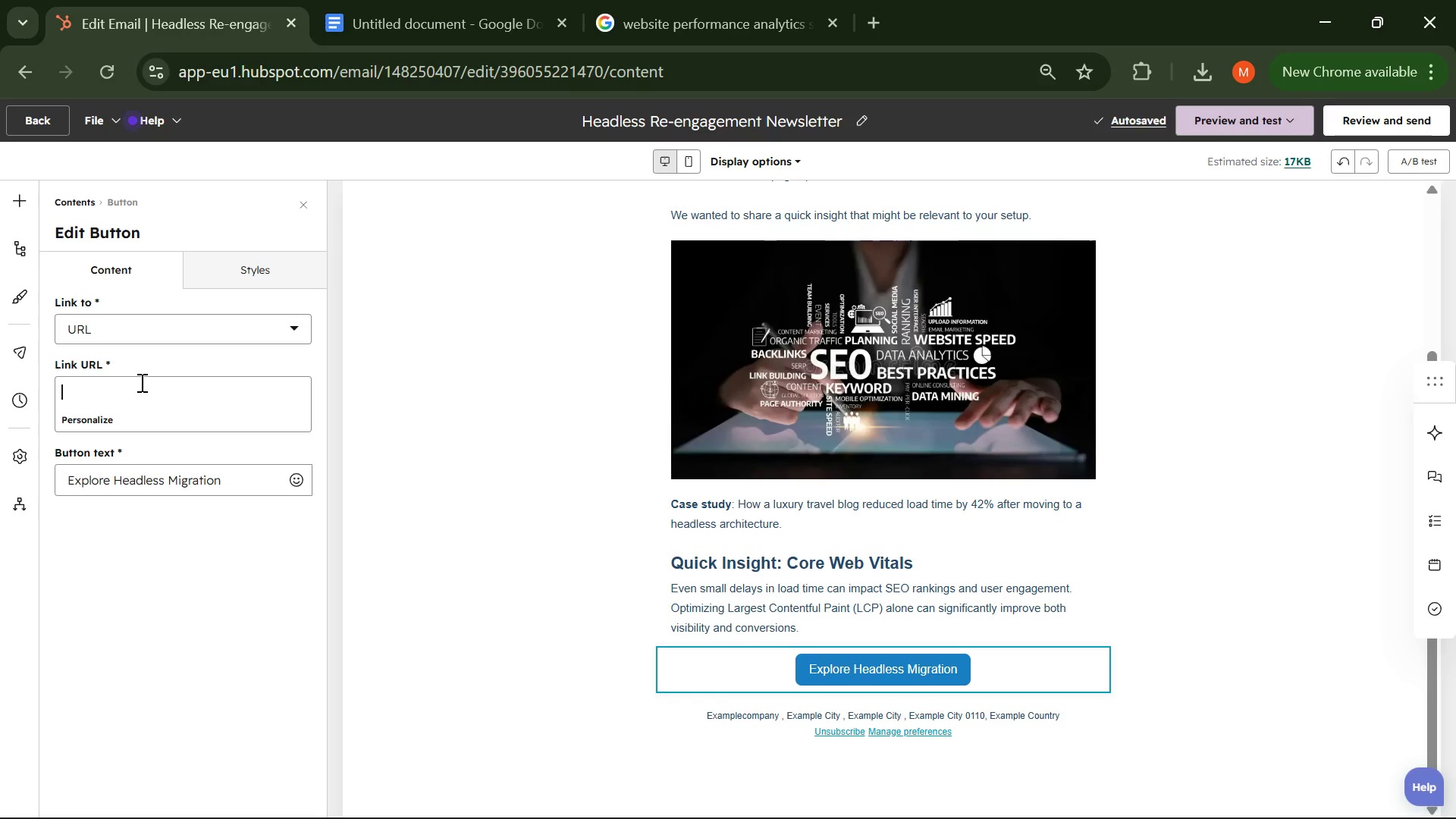 
type(hppt)
key(Backspace)
key(Backspace)
key(Backspace)
type(ttp//)
key(Backspace)
key(Backspace)
type(://Youragency )
key(Backspace)
type(.com/headless-consultation)
 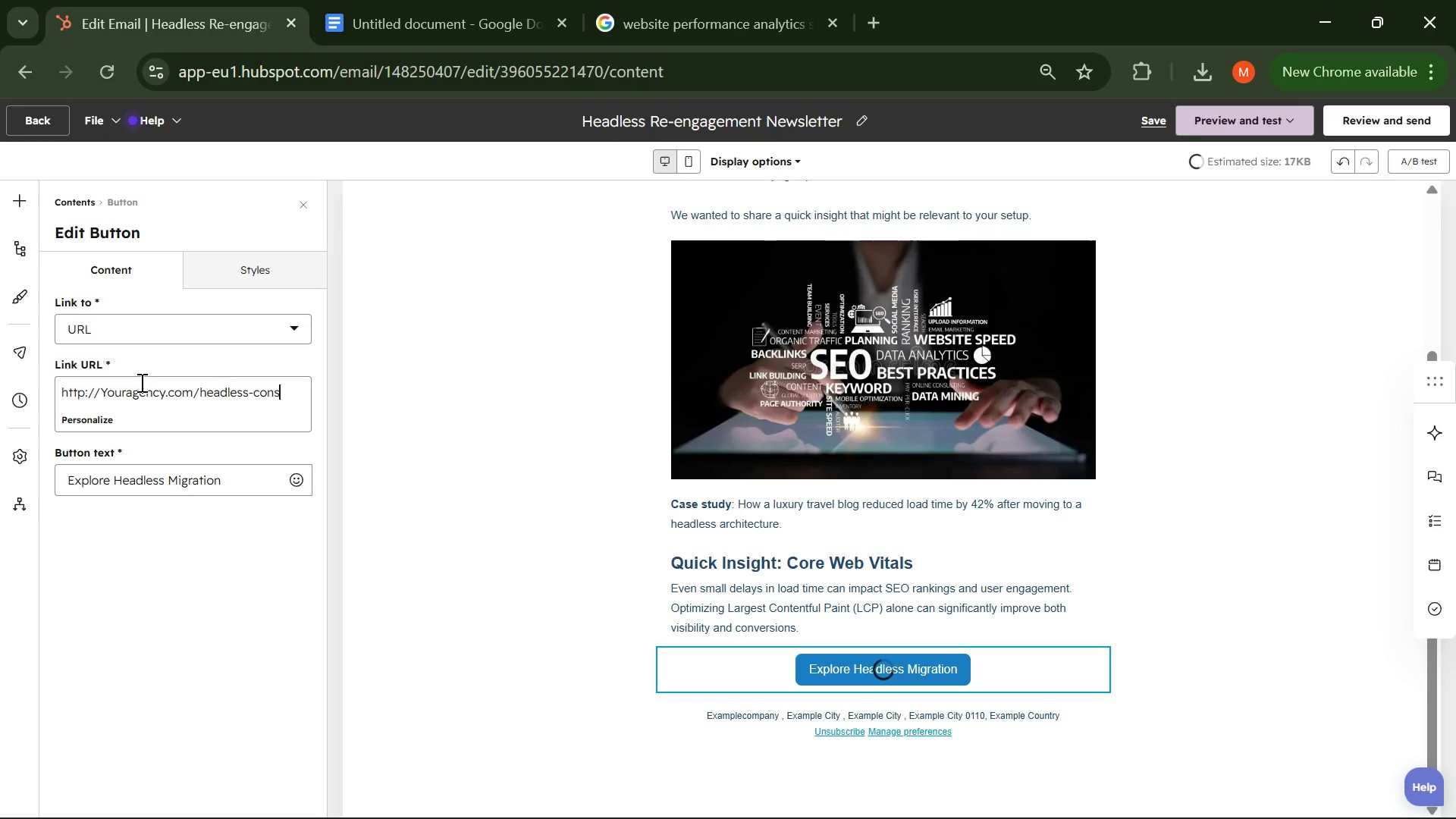 
wait(5.86)
 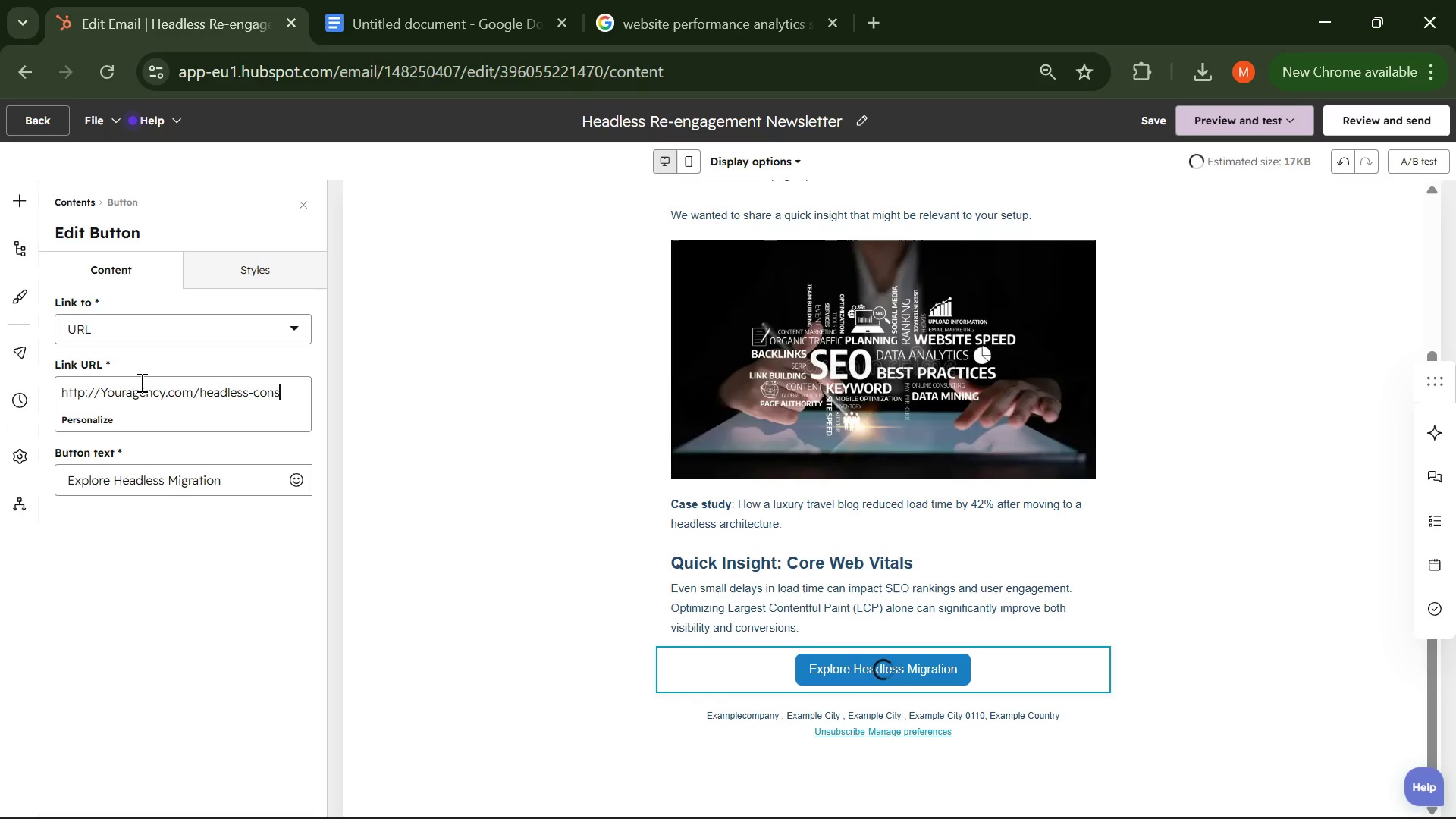 
left_click([264, 278])
 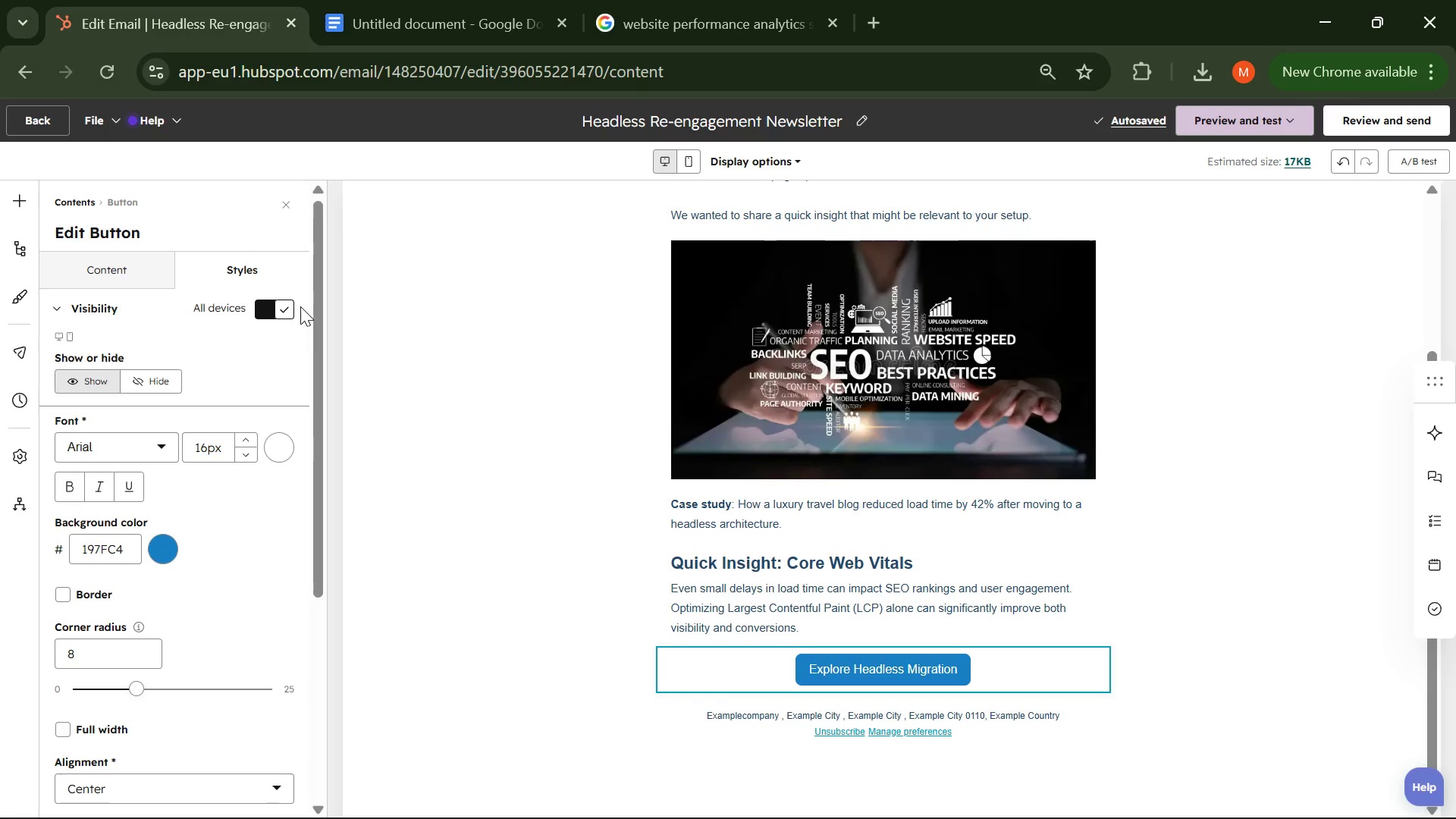 
wait(7.08)
 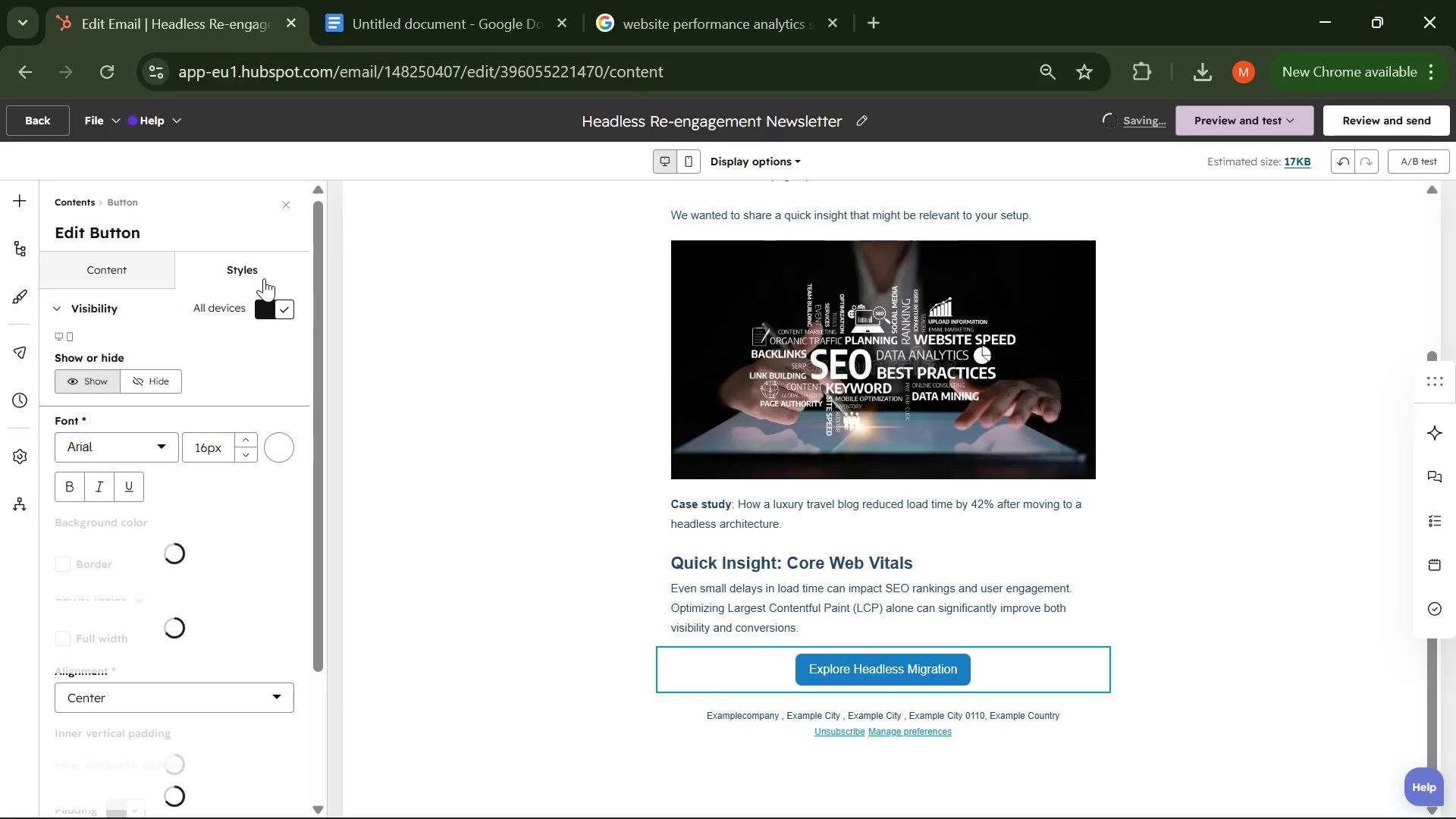 
left_click([711, 32])
 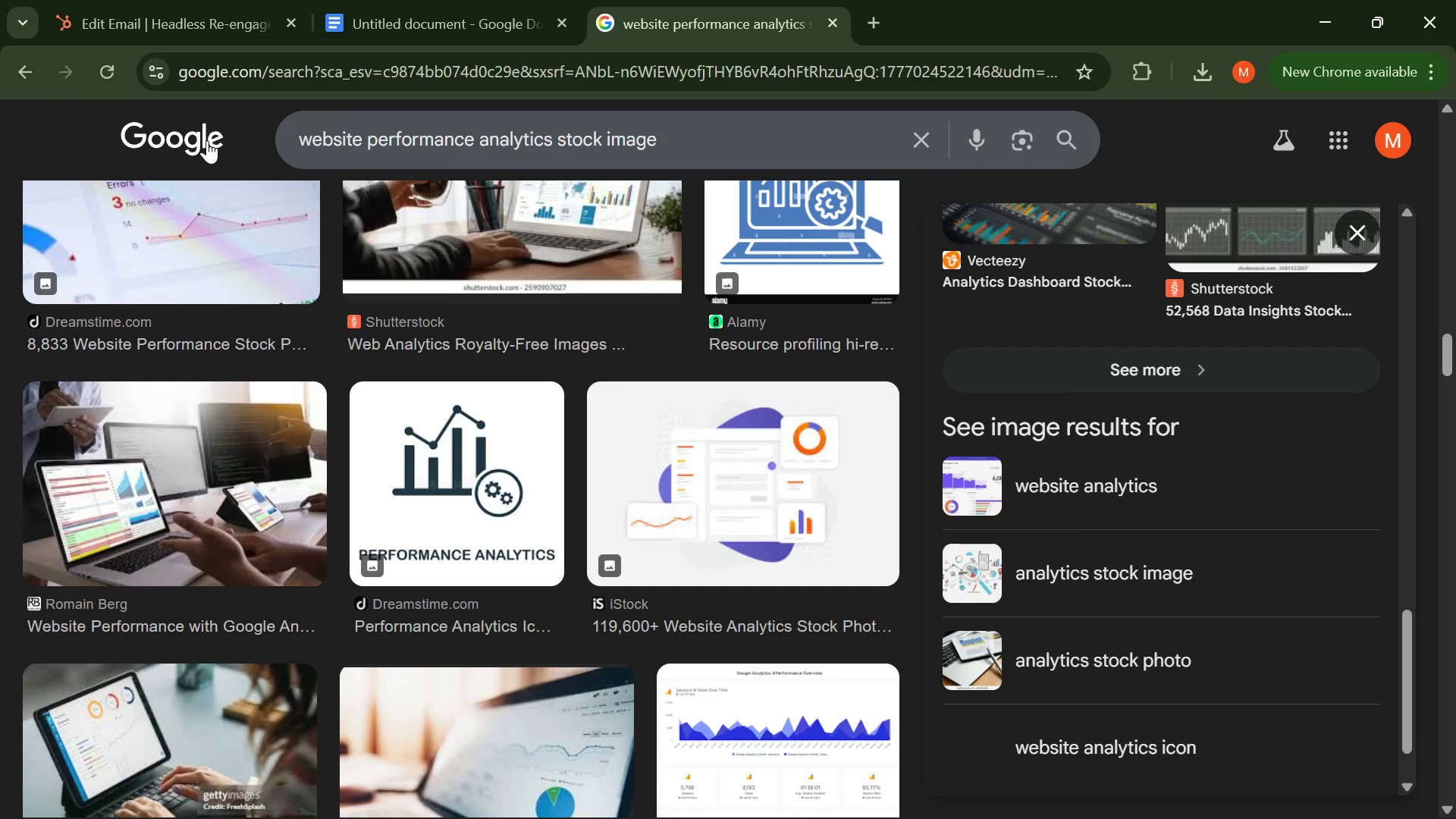 
left_click([188, 132])
 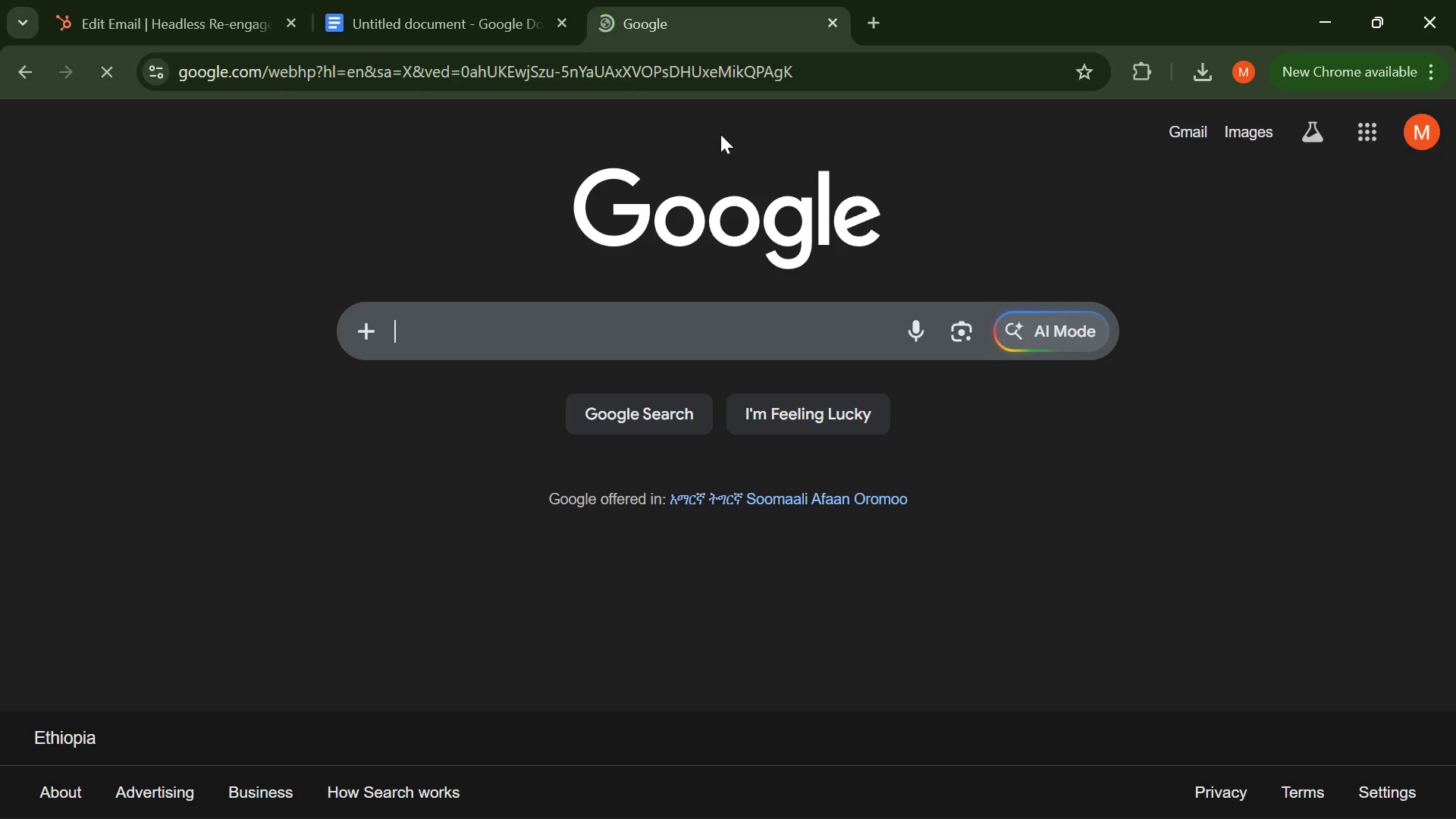 
left_click([502, 324])
 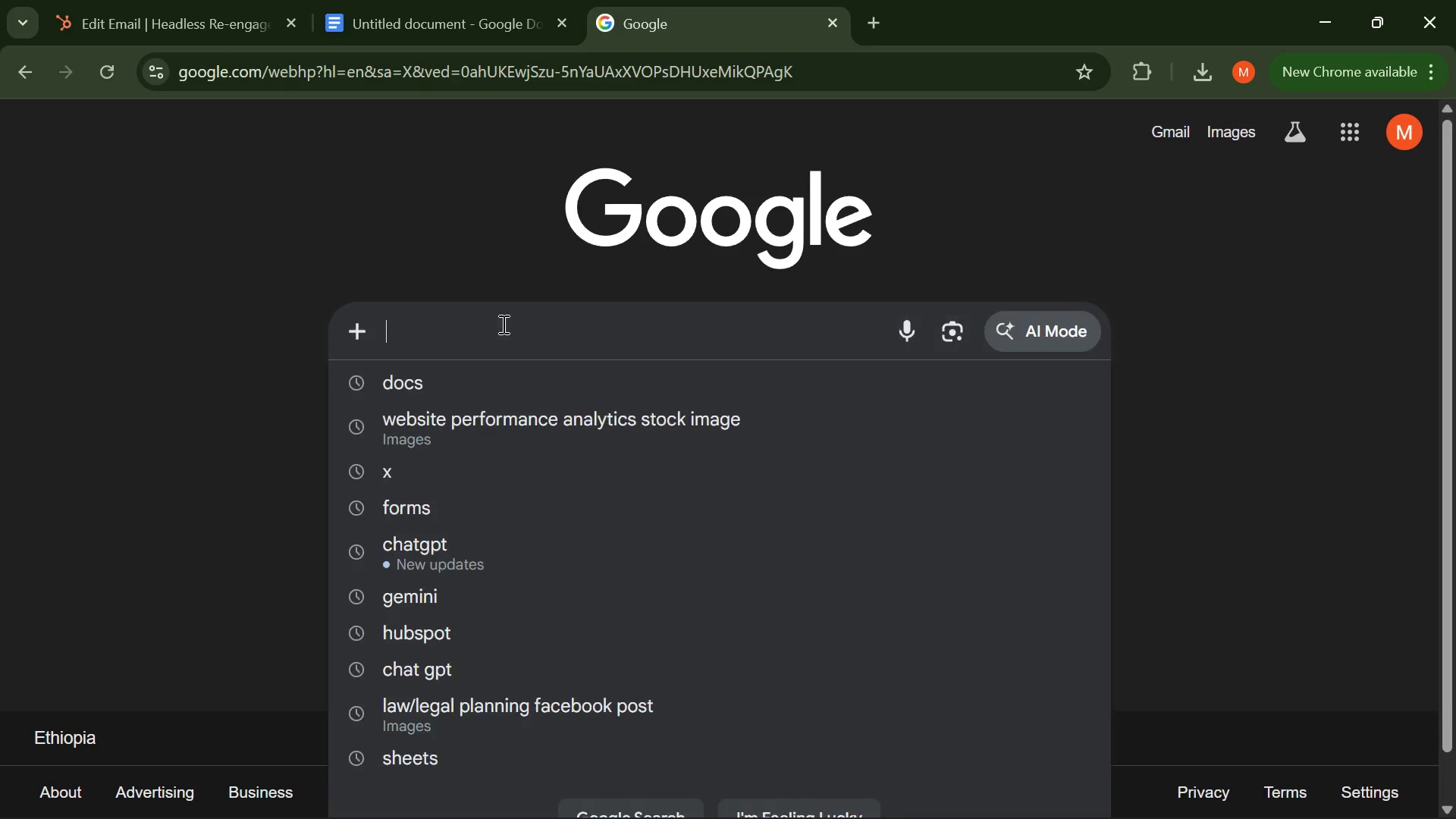 
type(Dark prep)
key(Backspace)
type(mium color )
 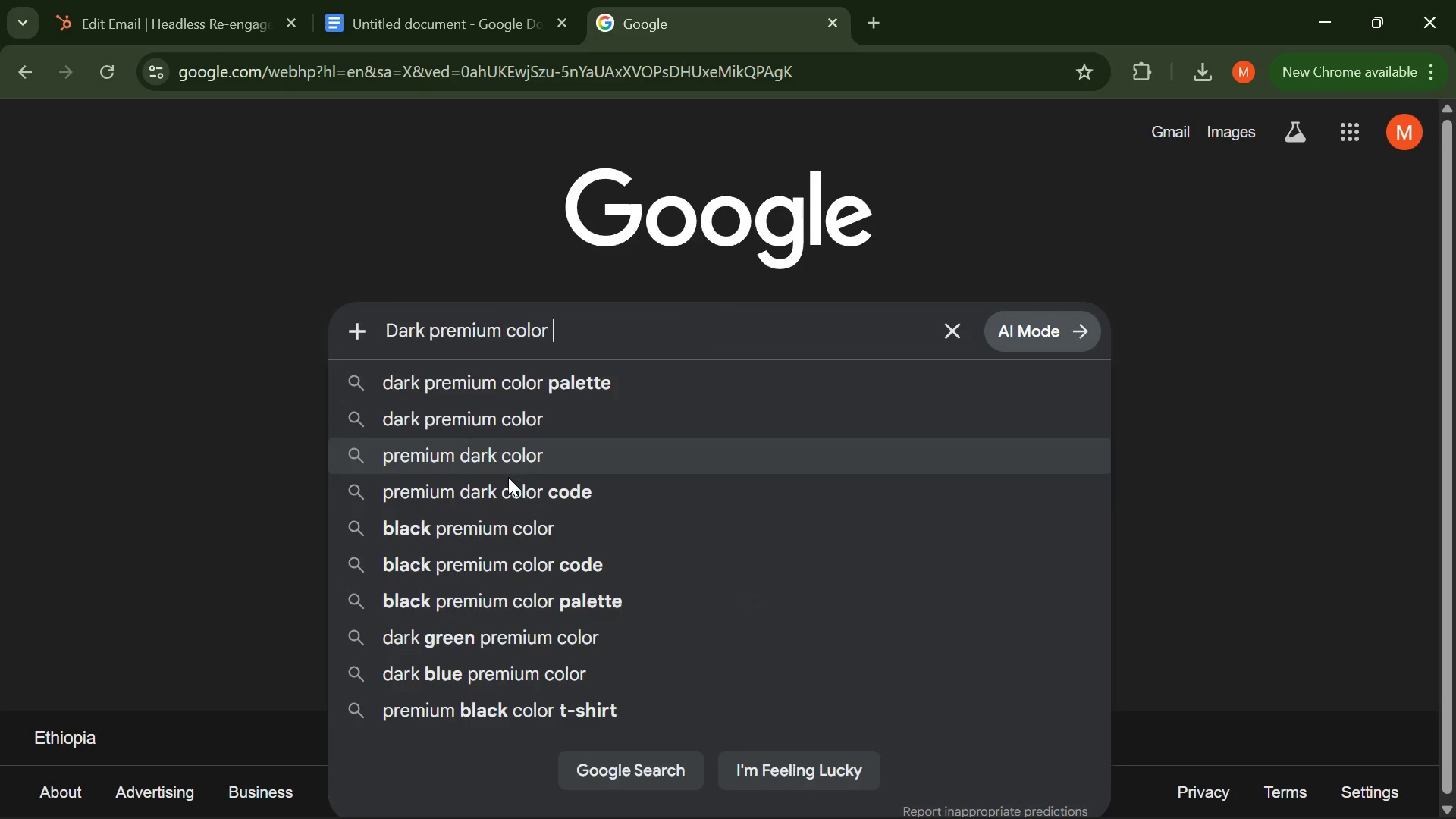 
left_click([501, 493])
 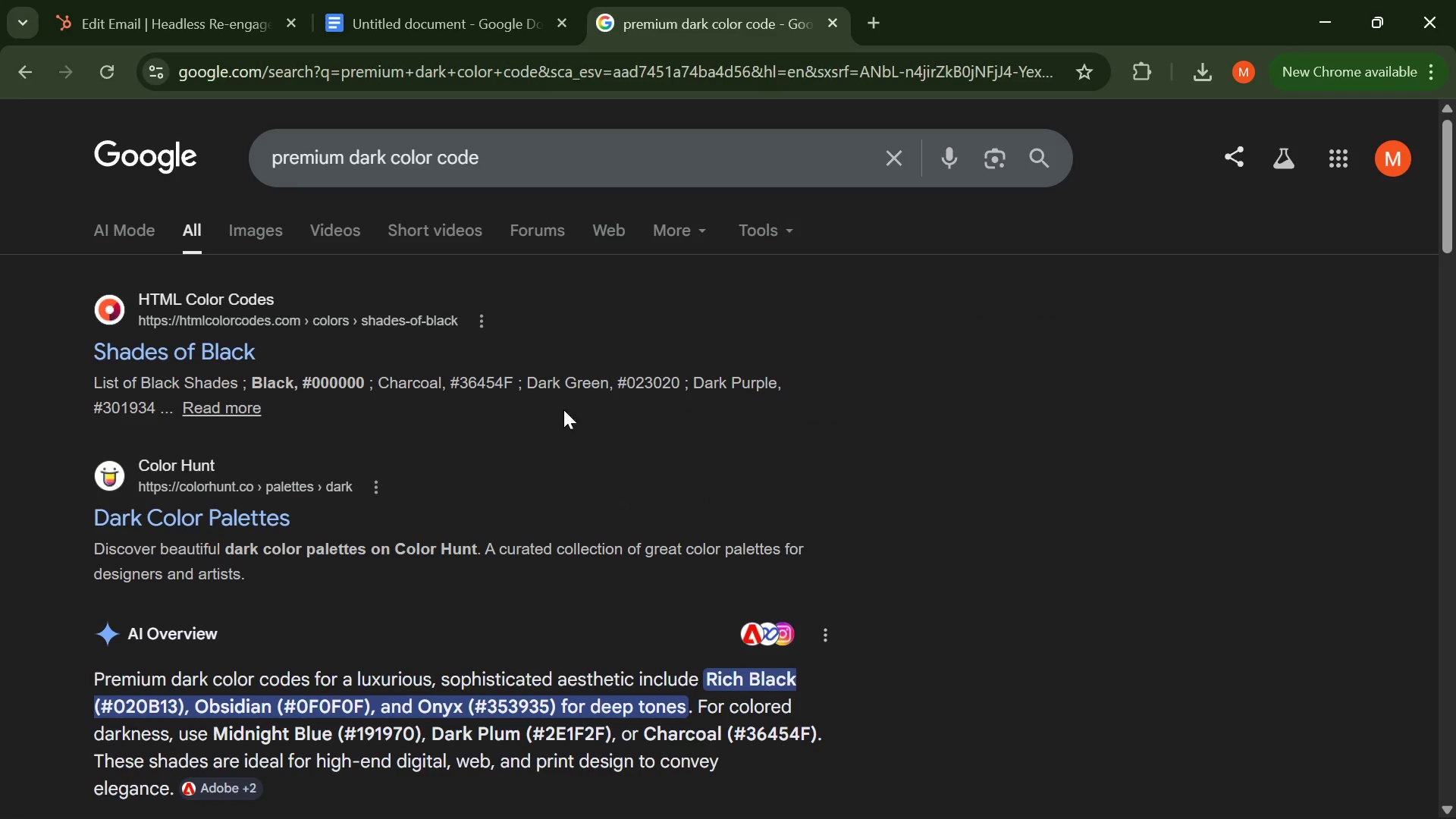 
wait(5.28)
 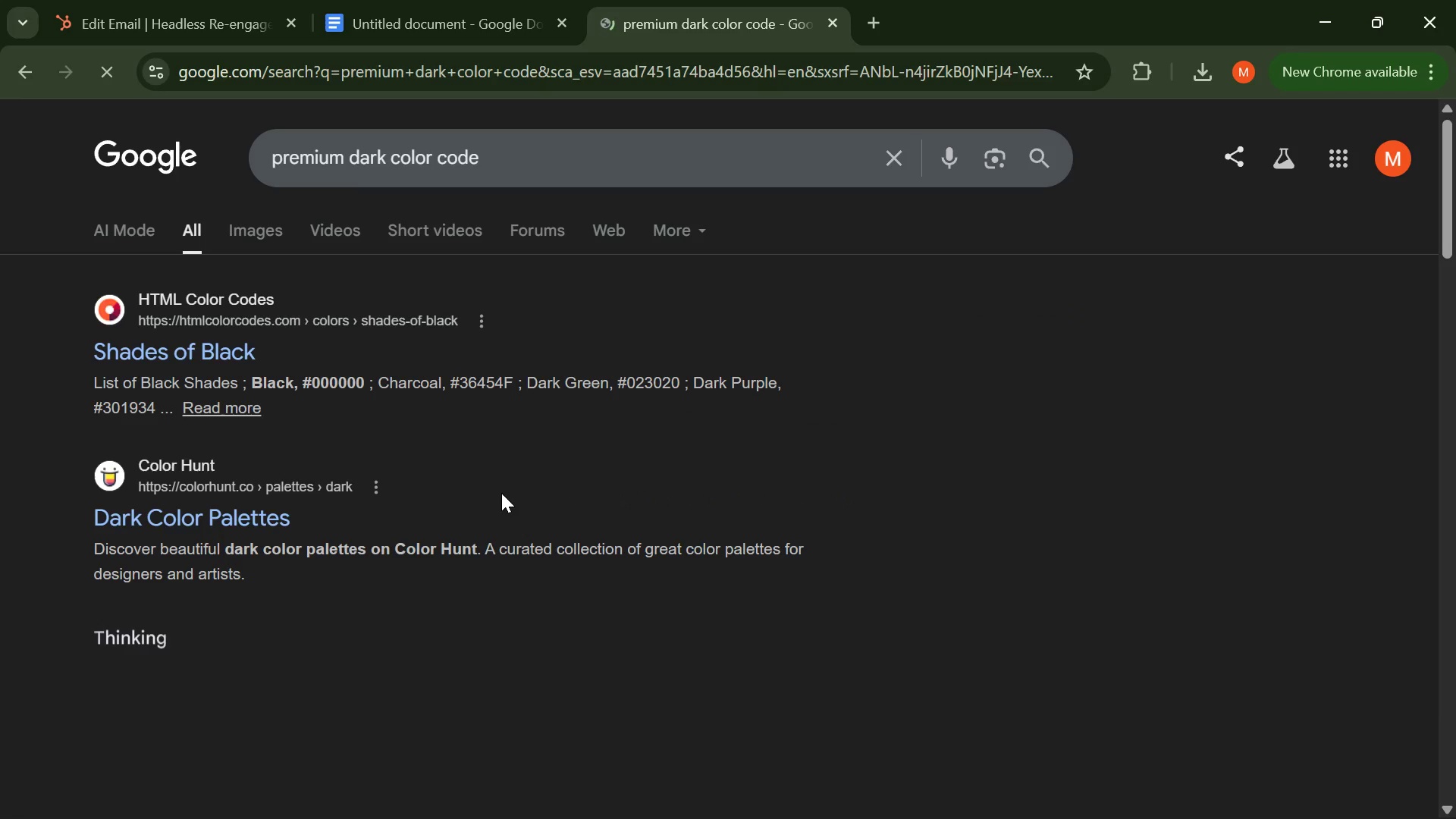 
left_click_drag(start_coordinate=[513, 377], to_coordinate=[460, 390])
 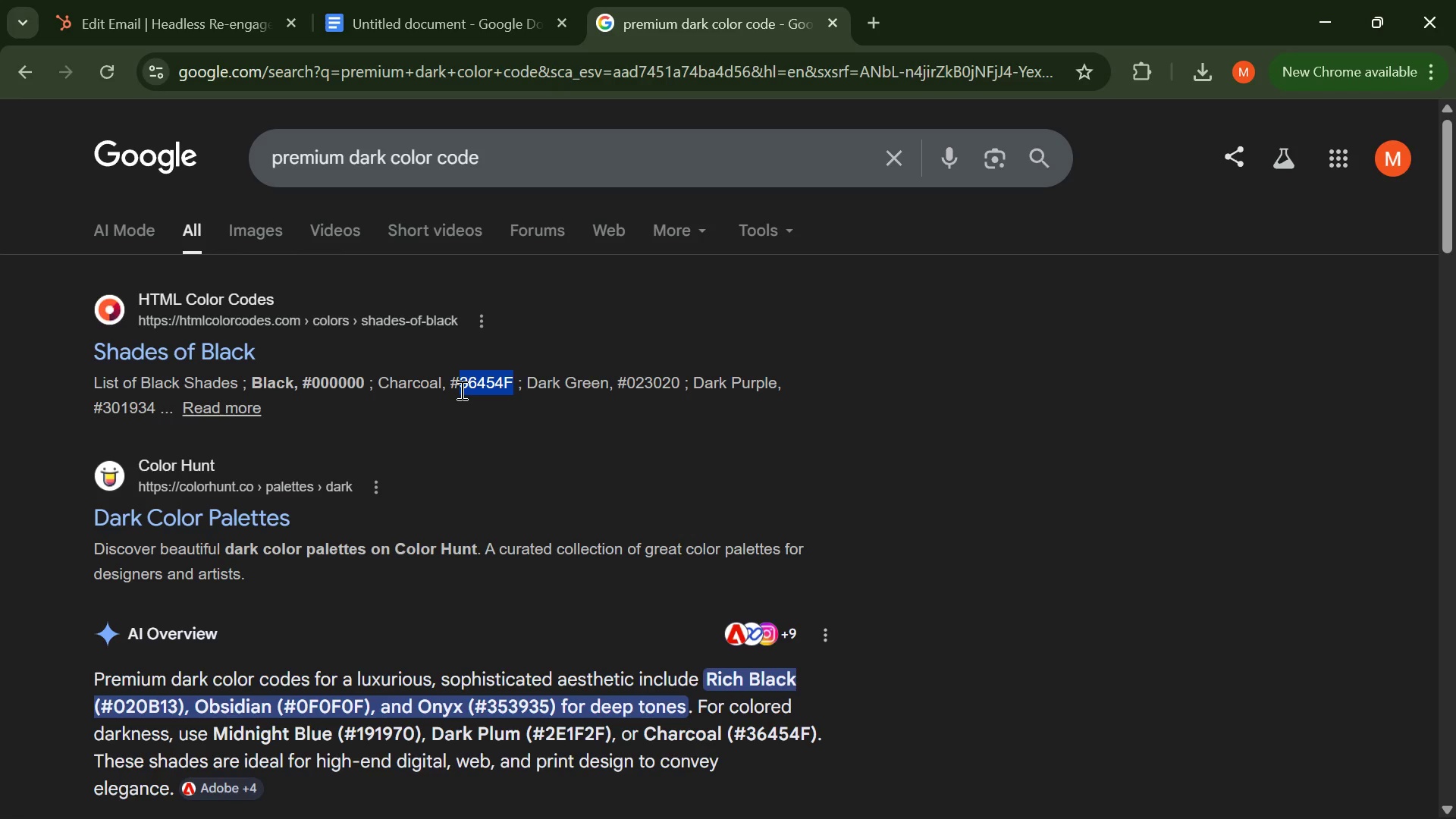 
key(Control+C)
 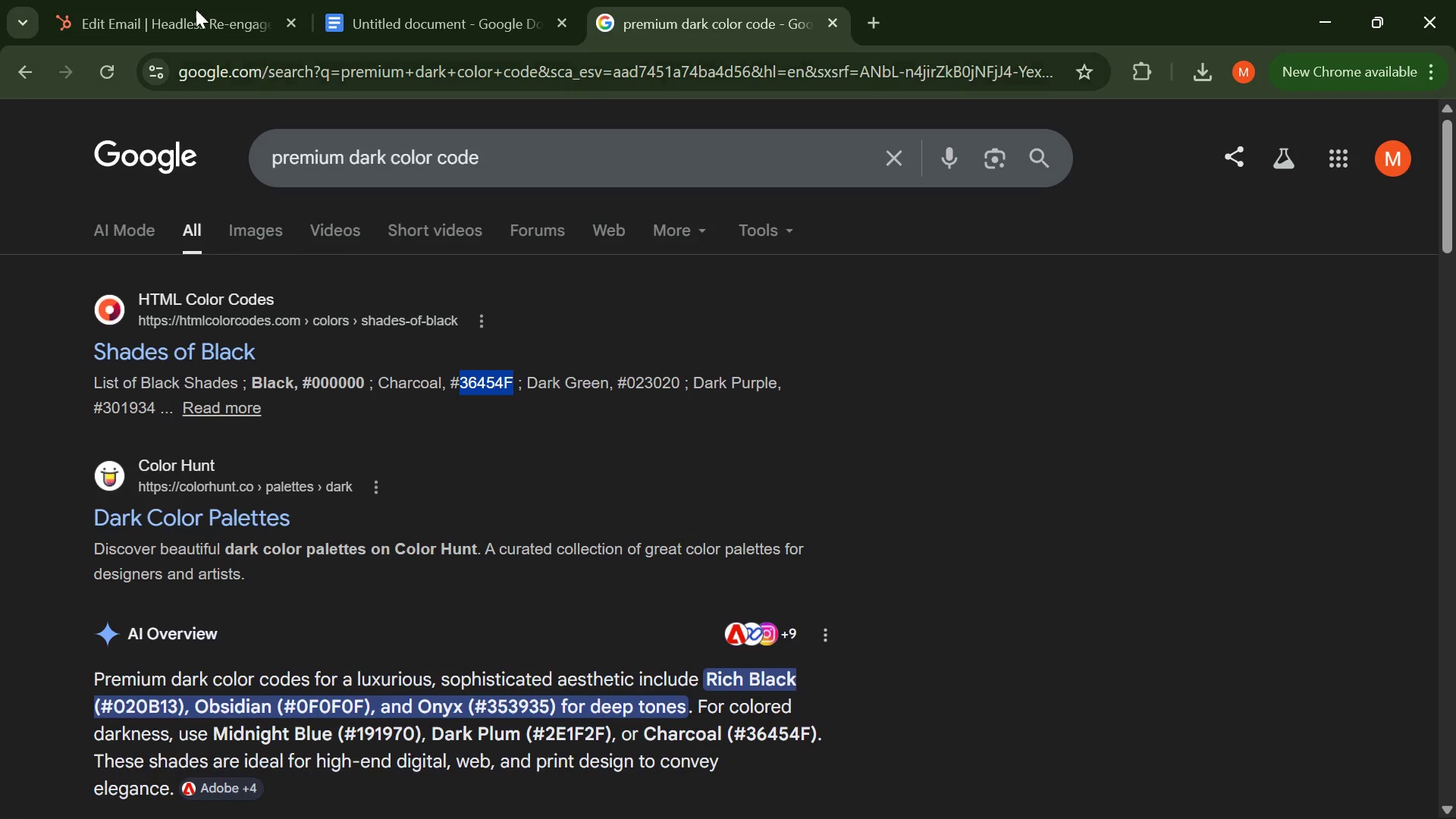 
left_click([165, 0])
 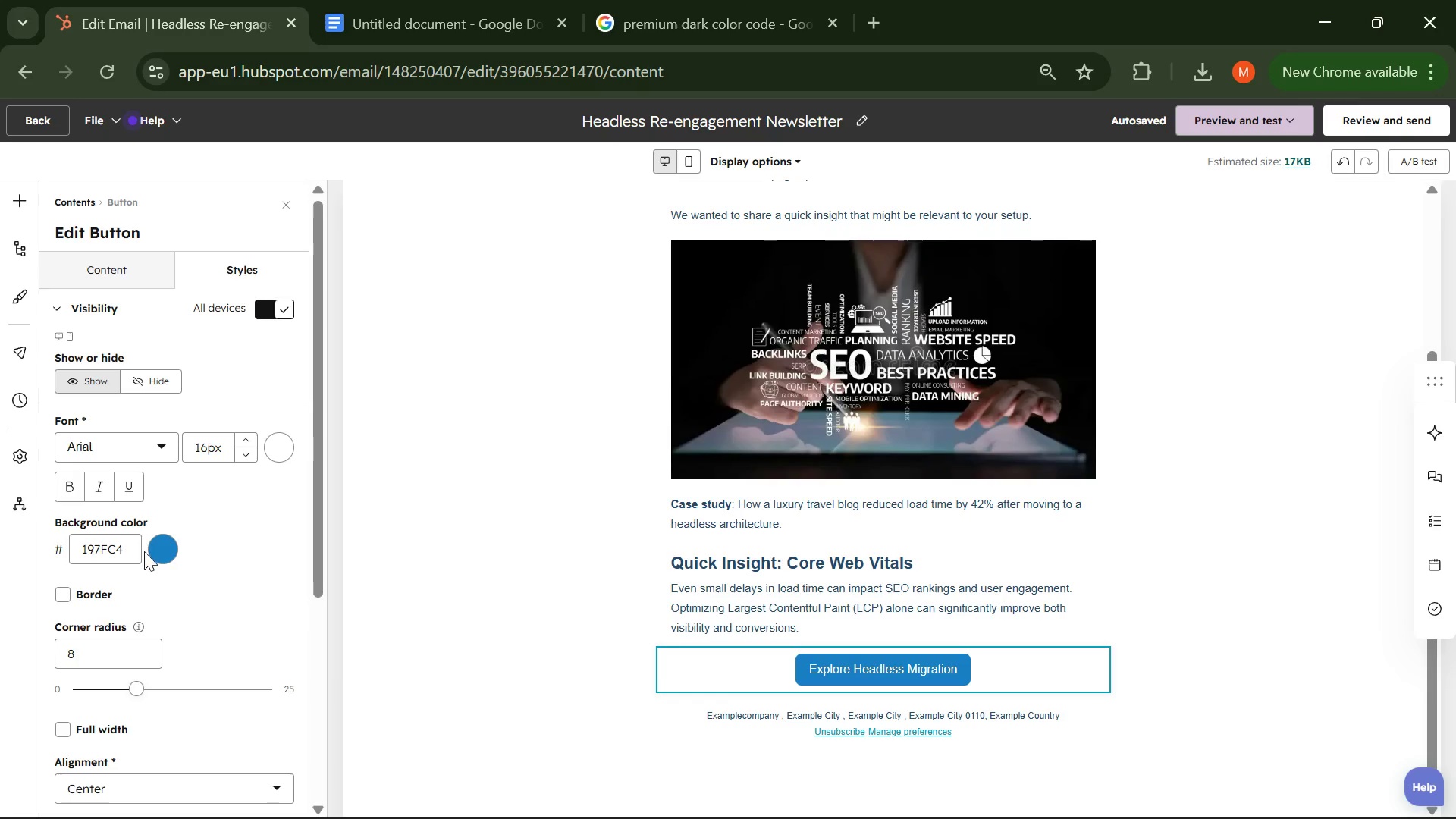 
left_click_drag(start_coordinate=[124, 546], to_coordinate=[43, 548])
 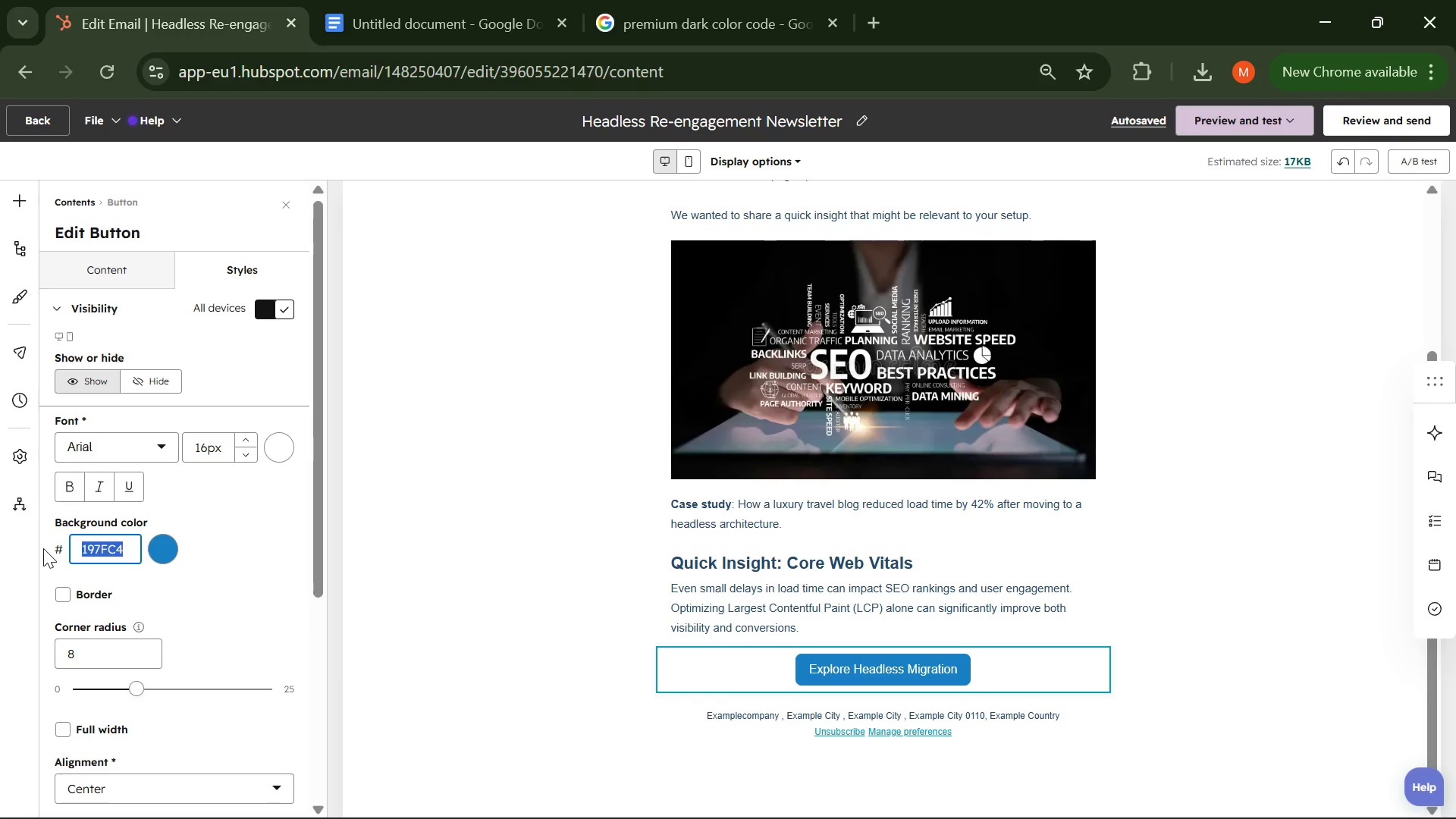 
key(Control+V)
 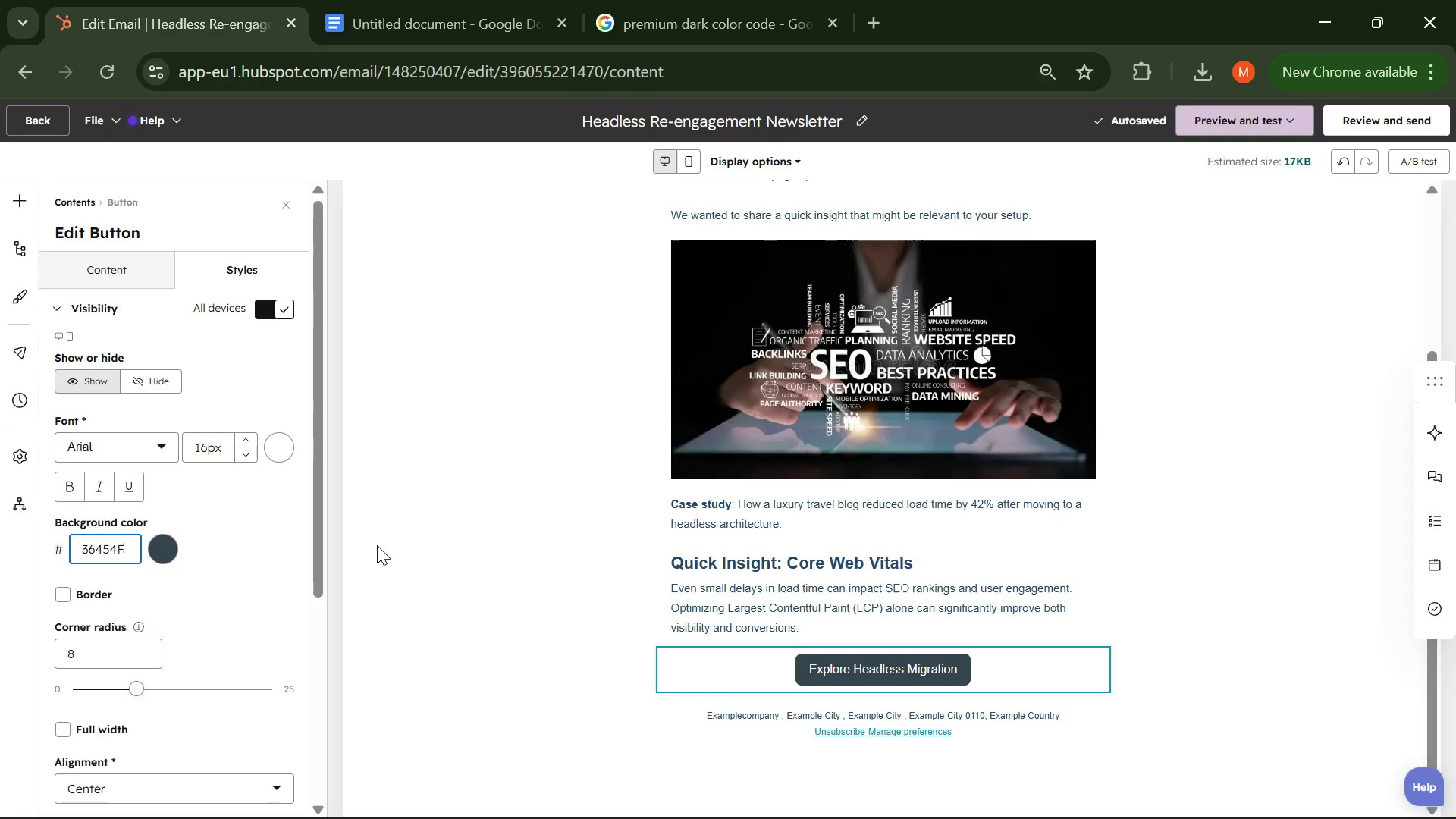 
wait(6.39)
 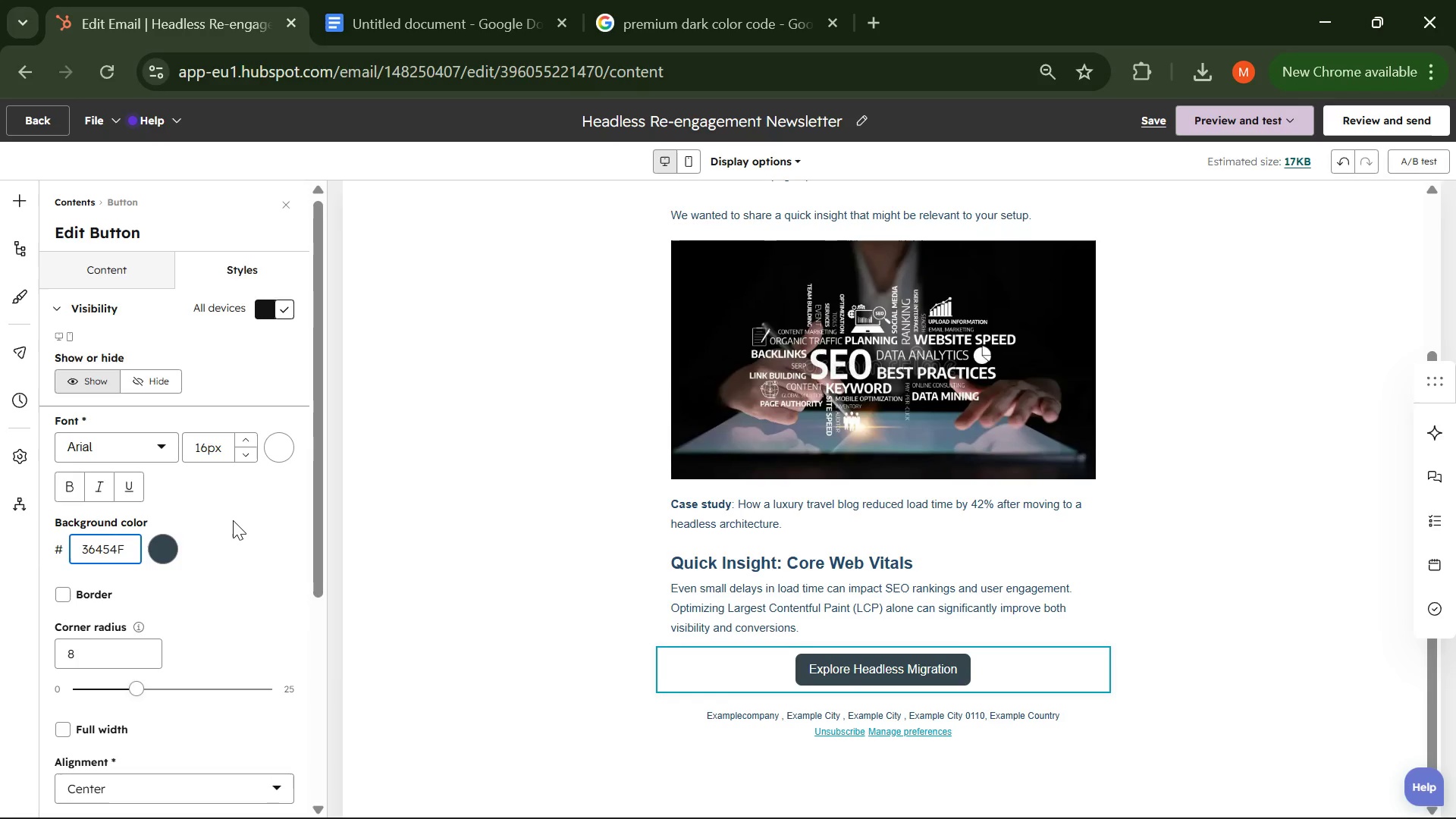 
scroll: coordinate [189, 519], scroll_direction: down, amount: 1.0
 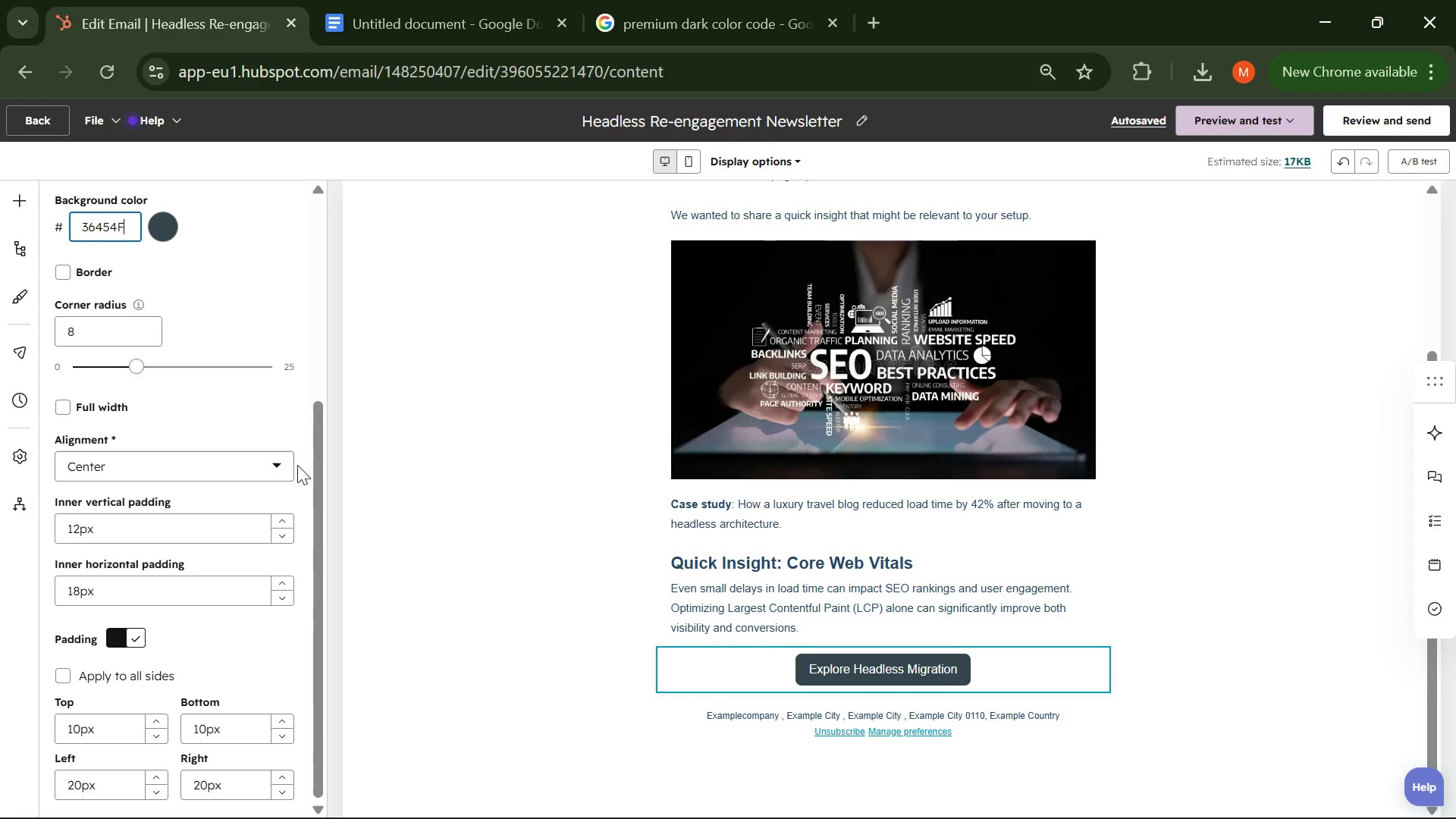 
wait(11.72)
 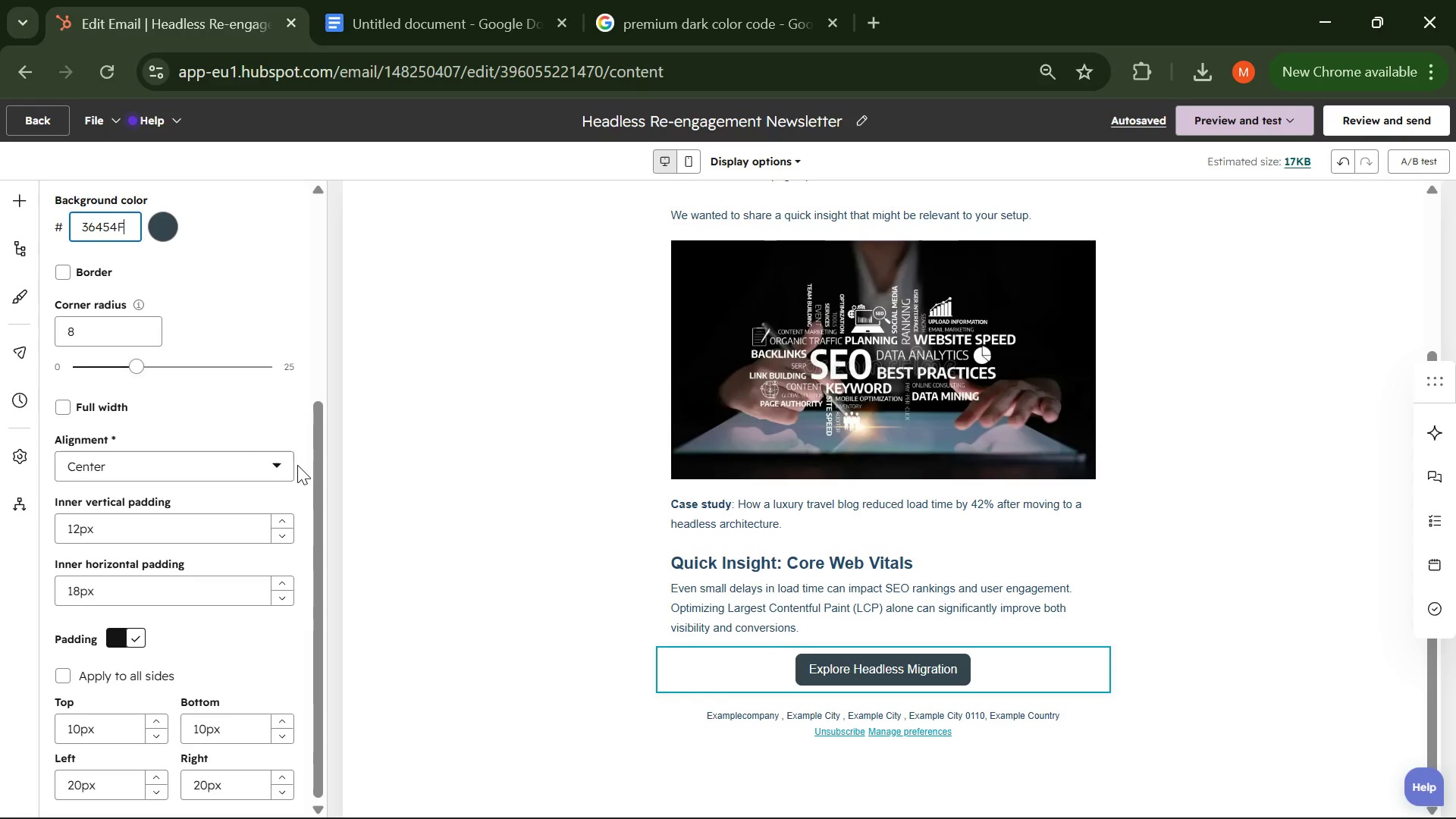 
scroll: coordinate [702, 429], scroll_direction: up, amount: 7.0
 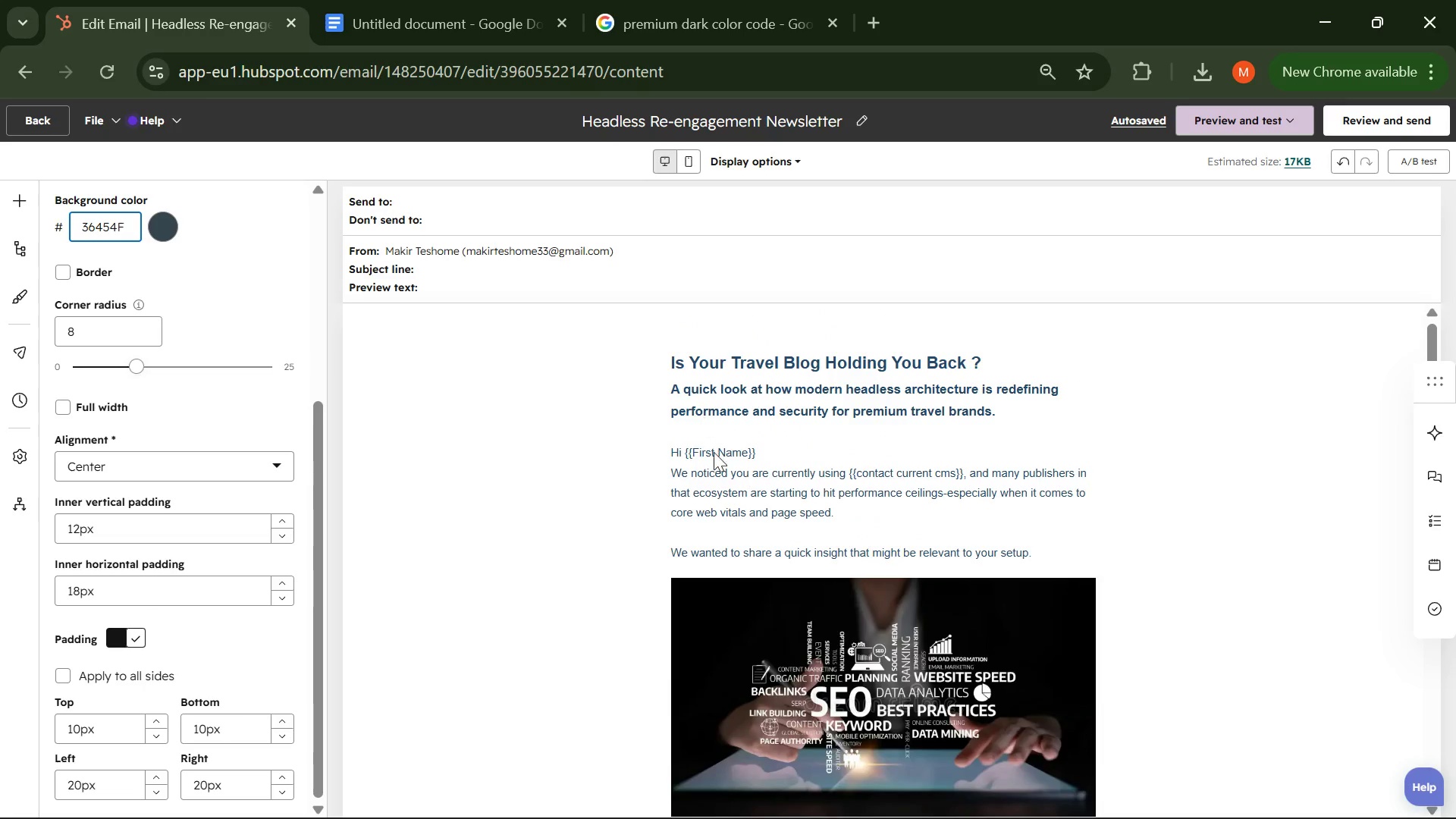 
left_click([730, 466])
 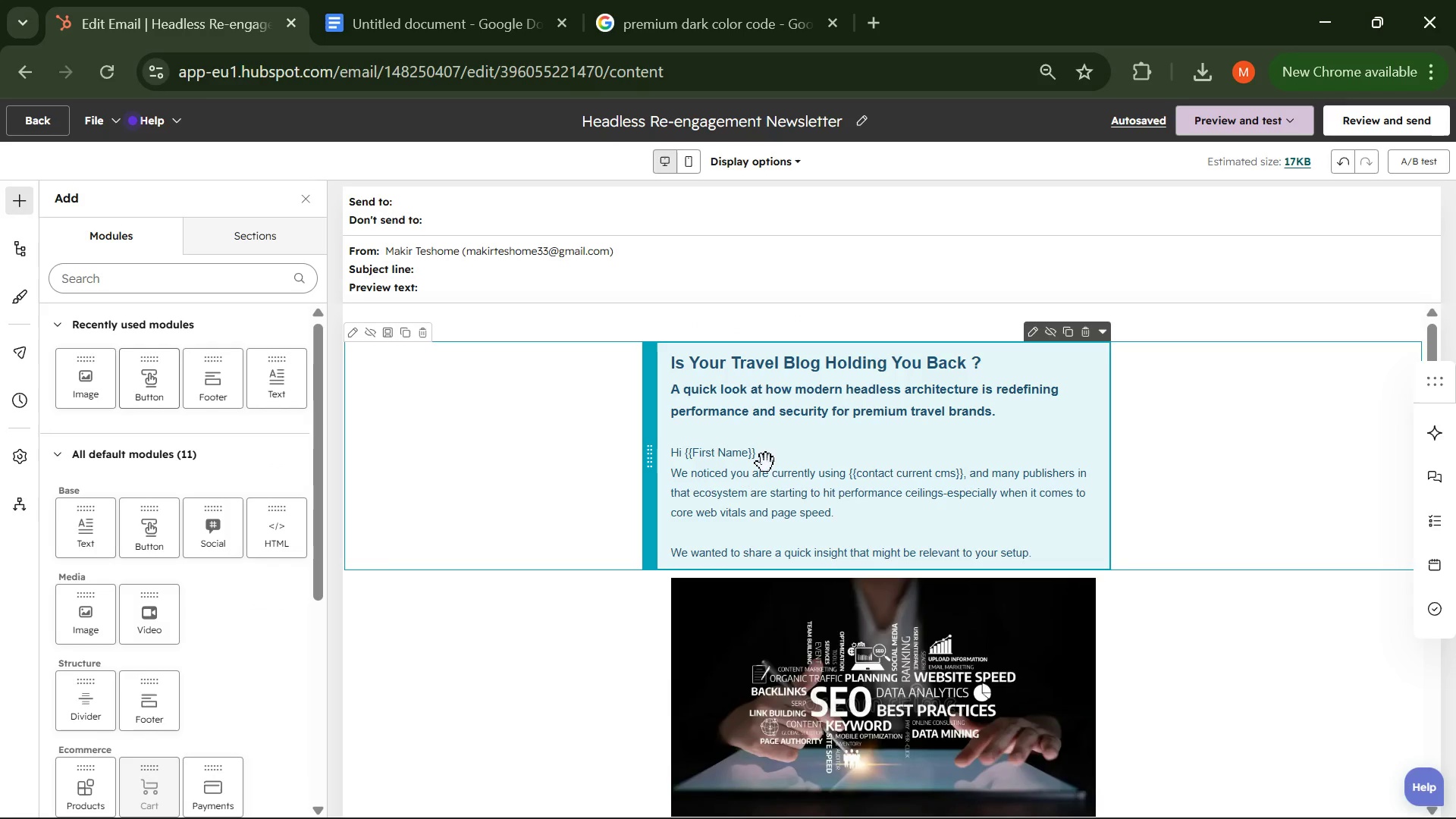 
double_click([769, 463])
 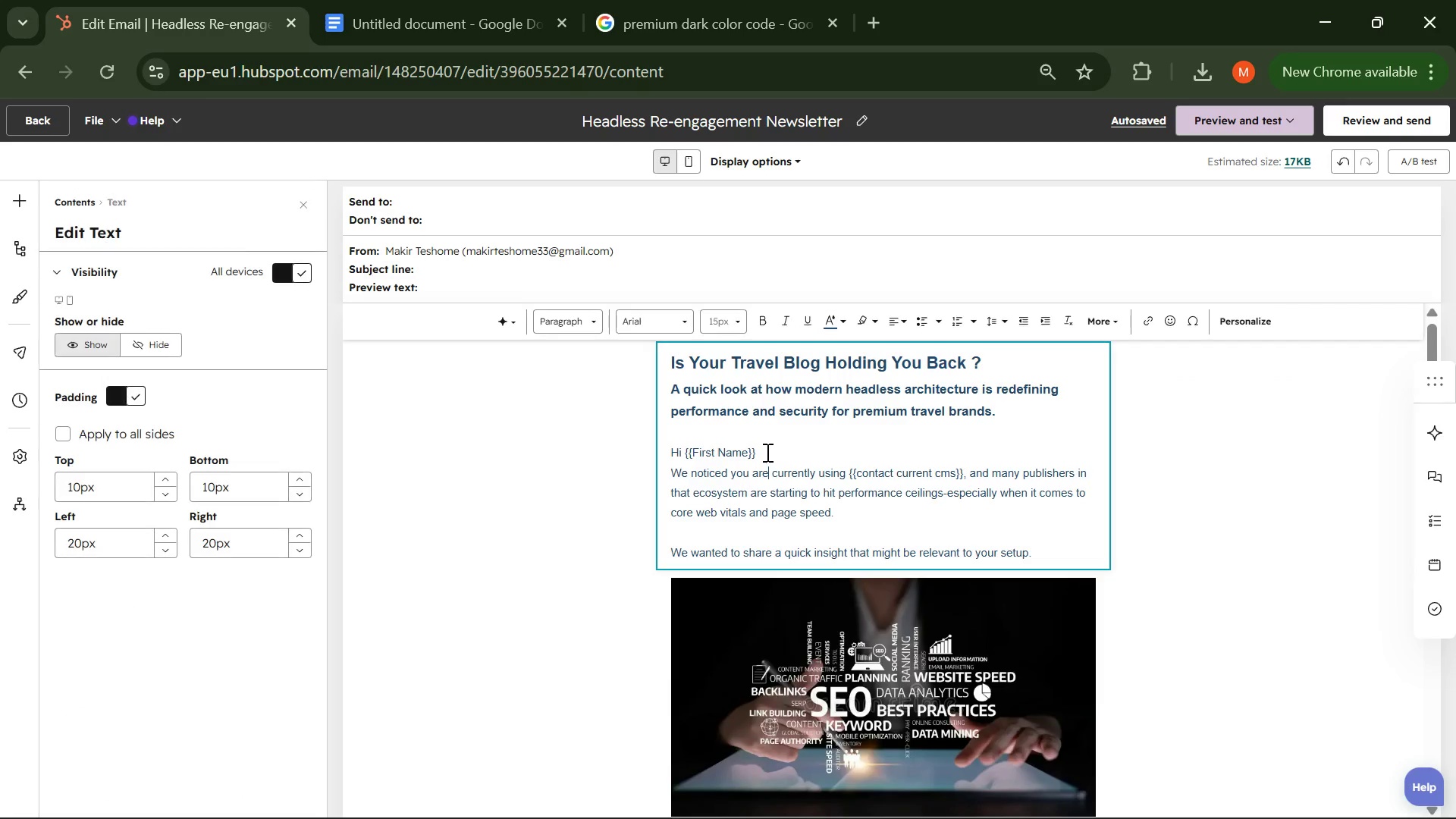 
left_click([755, 439])
 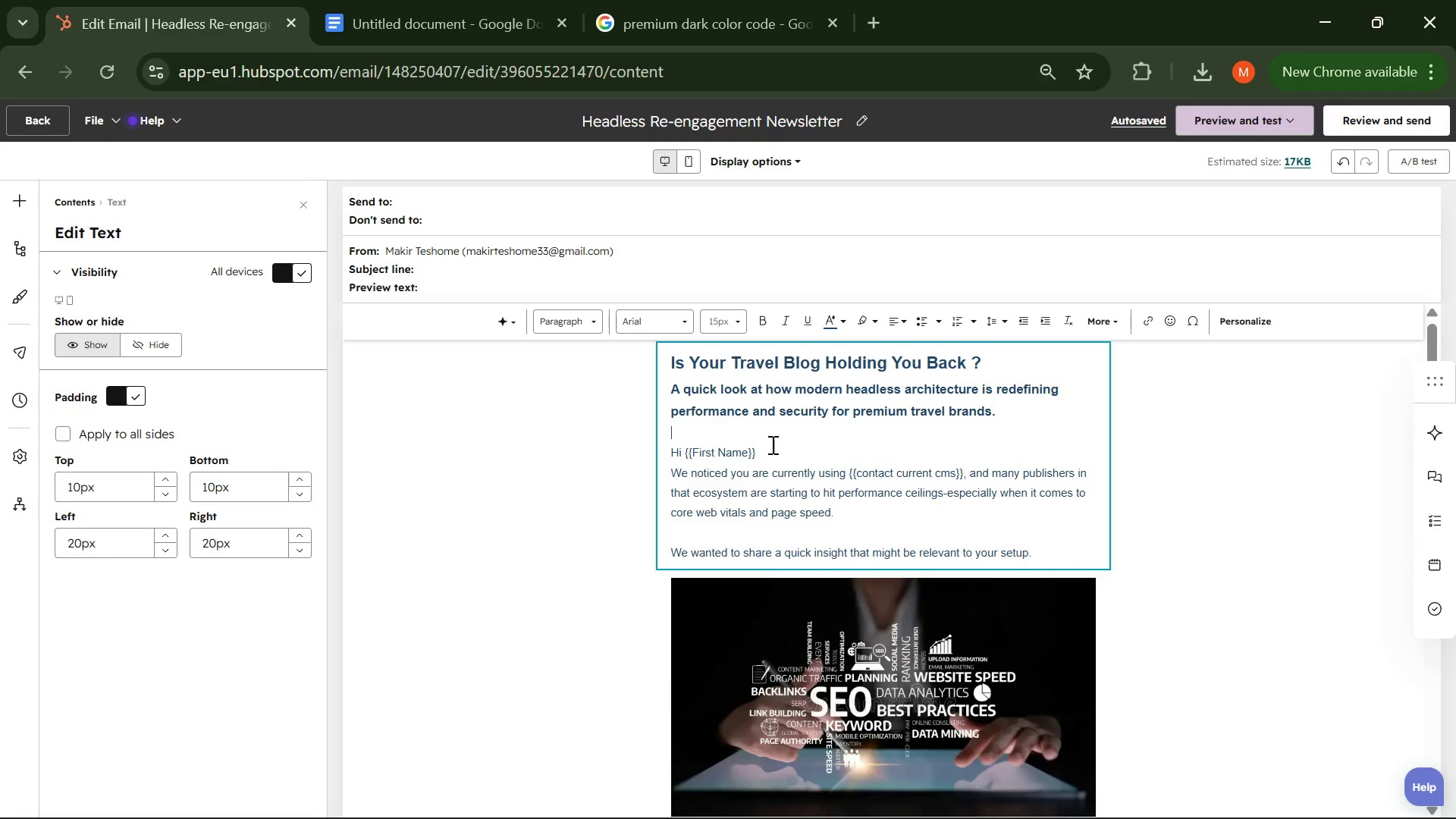 
left_click([776, 447])
 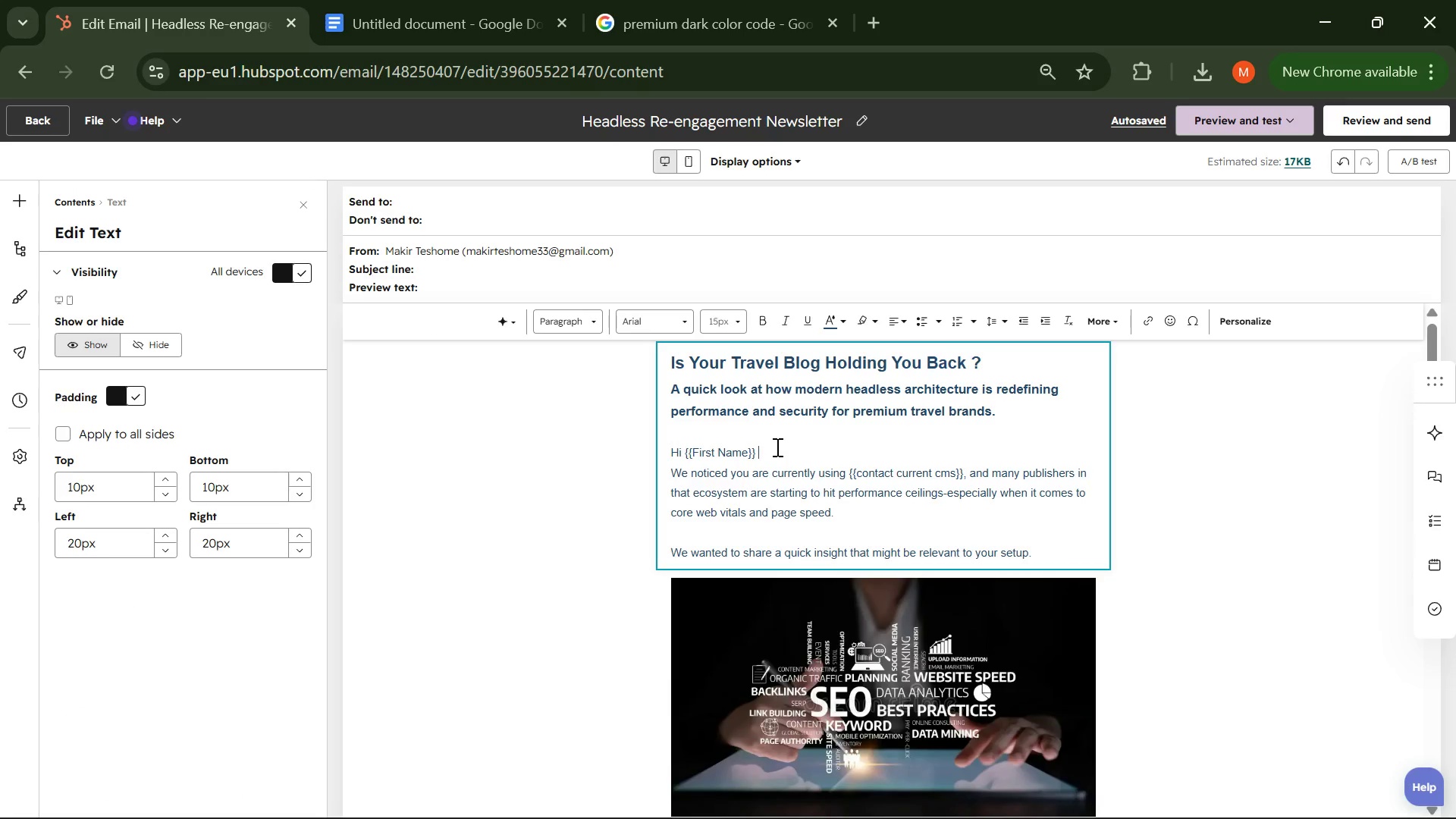 
left_click_drag(start_coordinate=[776, 447], to_coordinate=[692, 453])
 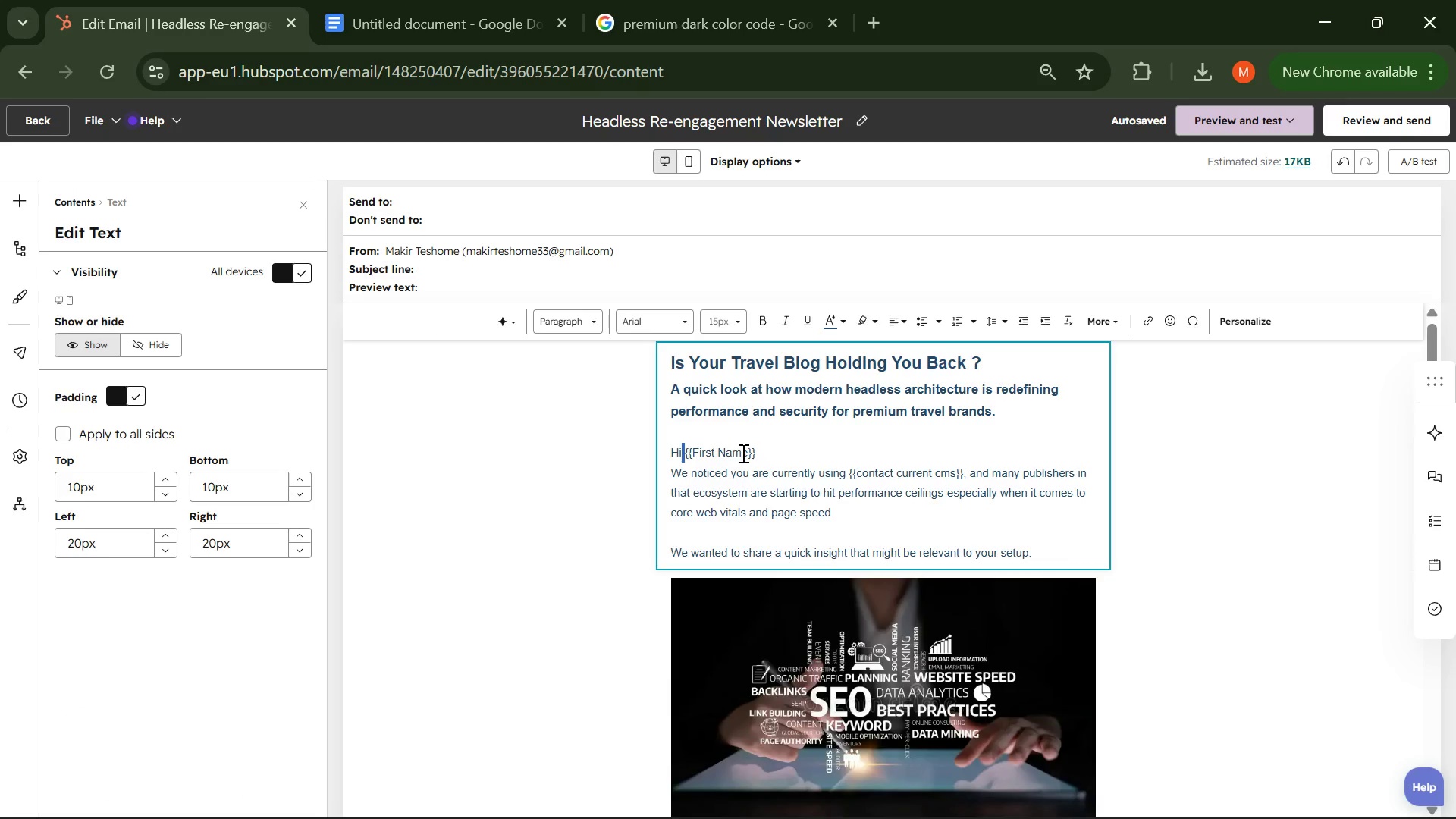 
left_click([756, 452])
 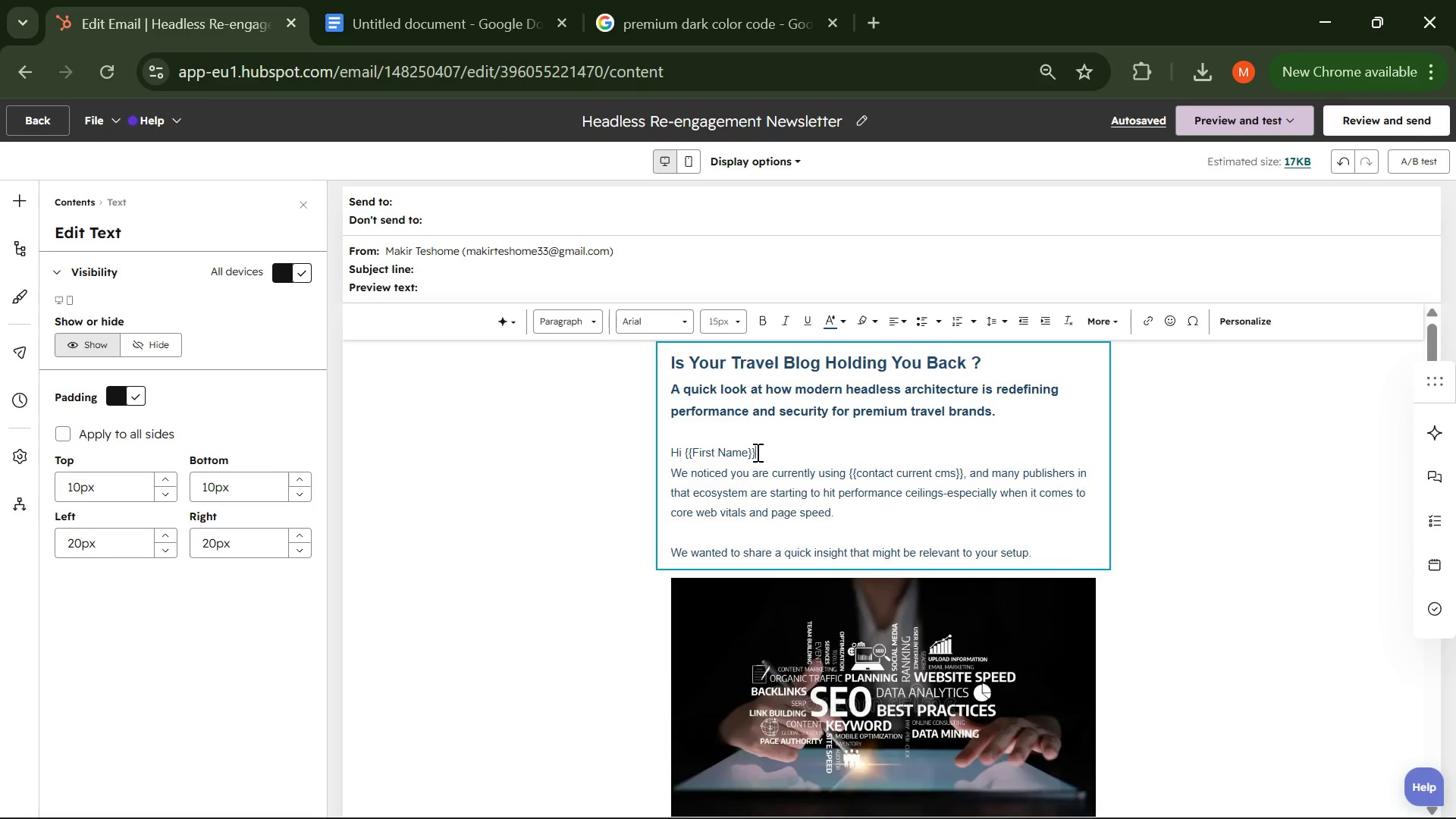 
left_click_drag(start_coordinate=[756, 452], to_coordinate=[685, 455])
 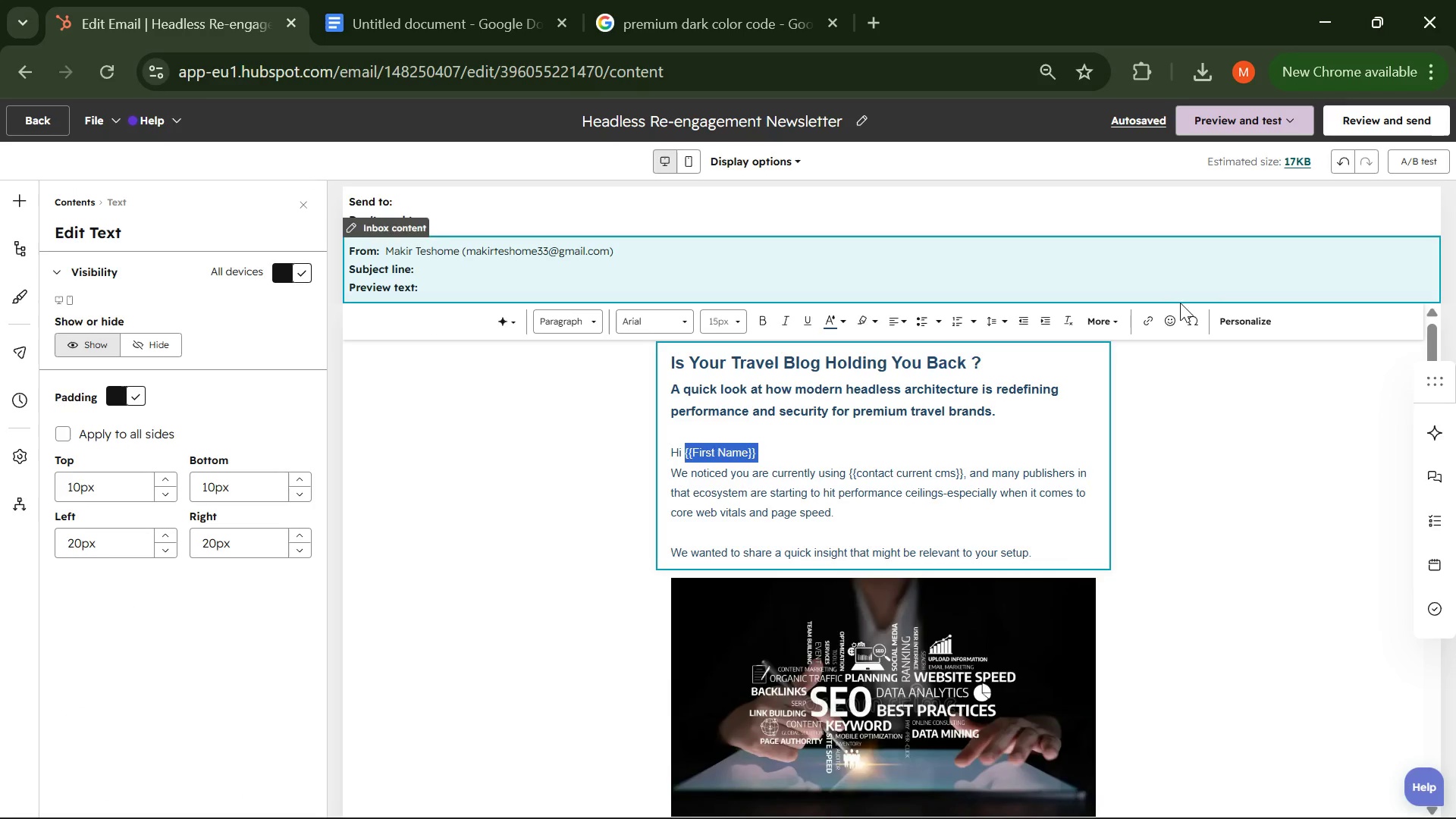 
left_click([1230, 321])
 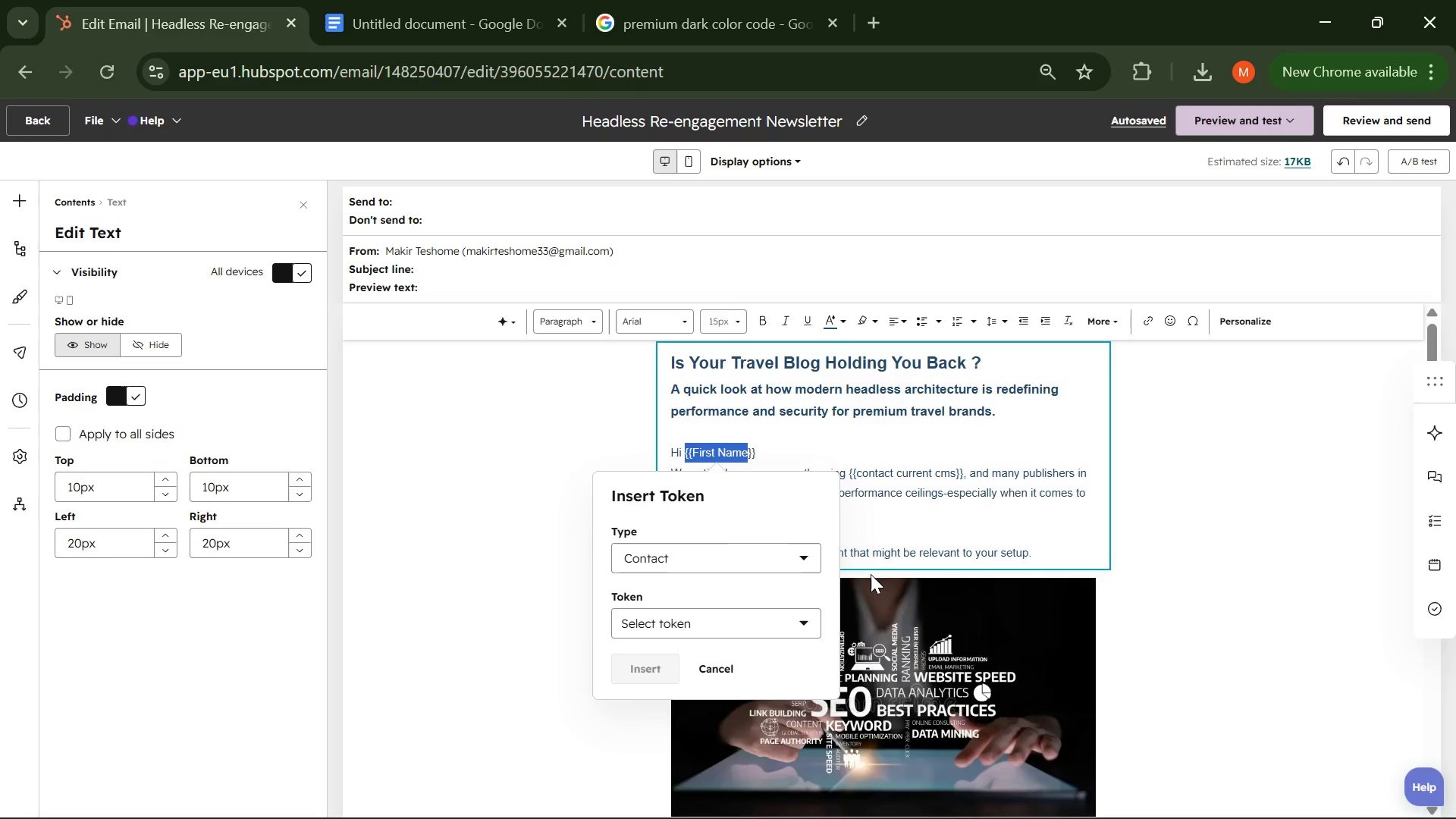 
left_click([794, 617])
 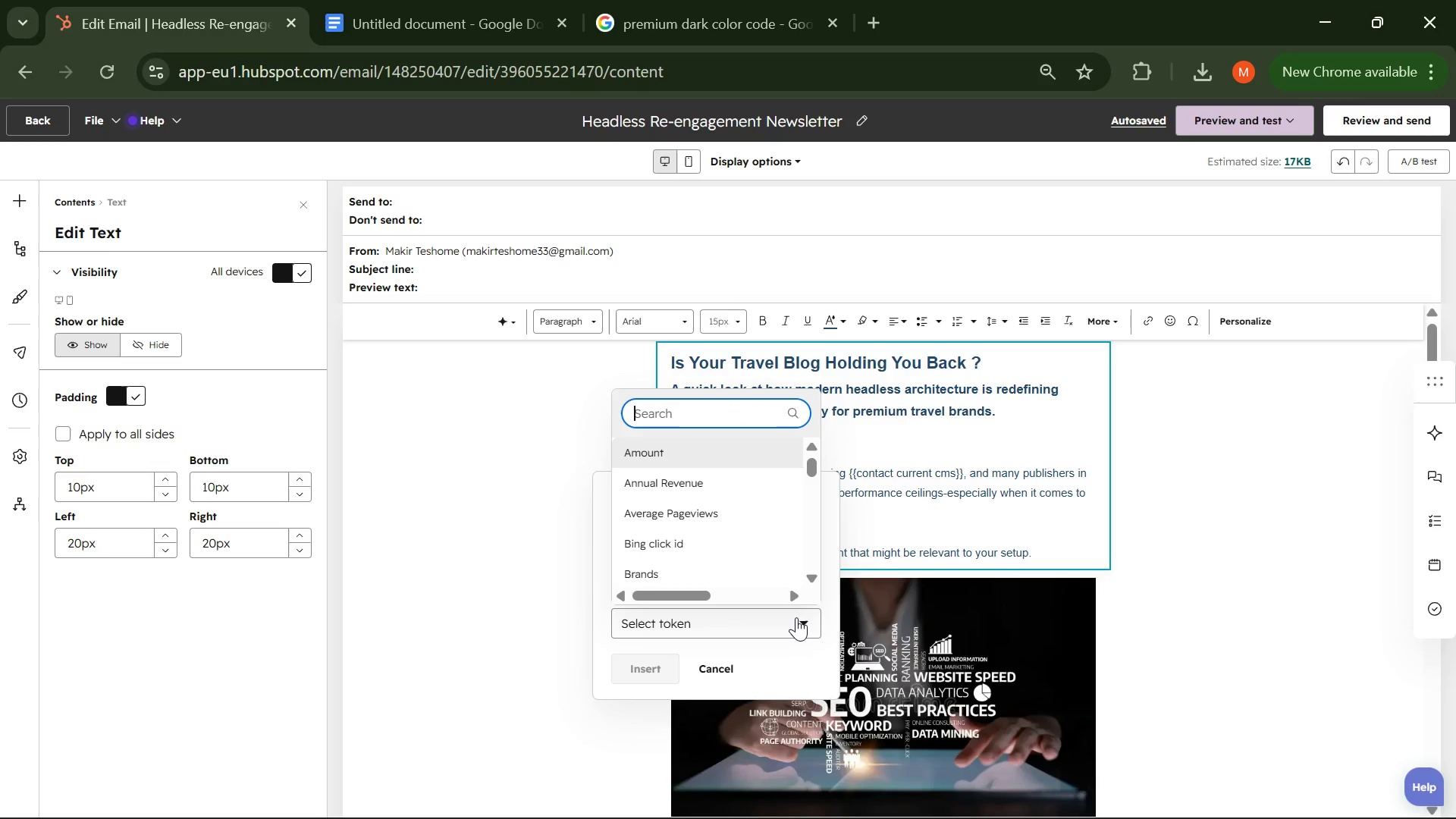 
type(name)
 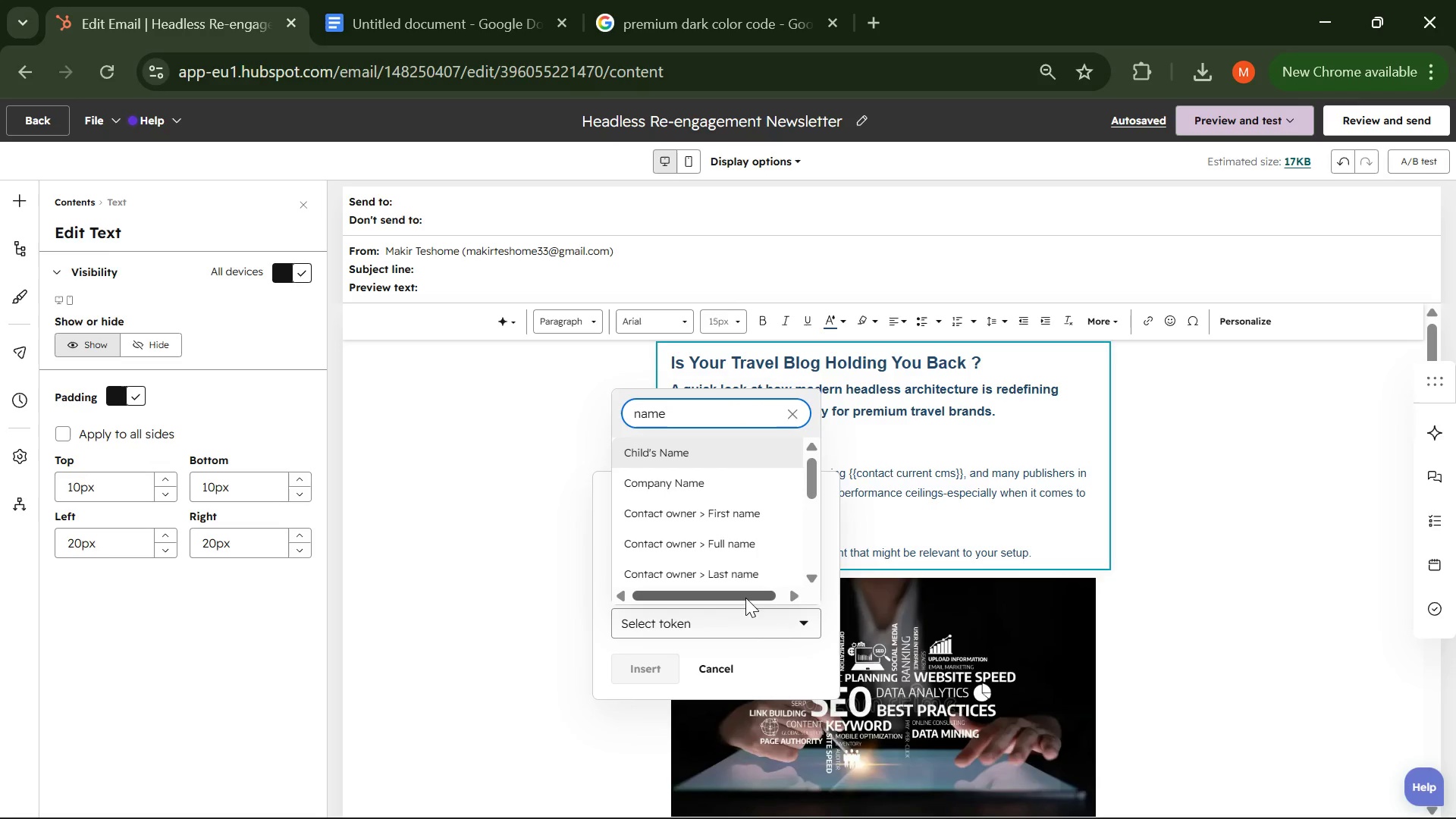 
scroll: coordinate [731, 560], scroll_direction: none, amount: 0.0
 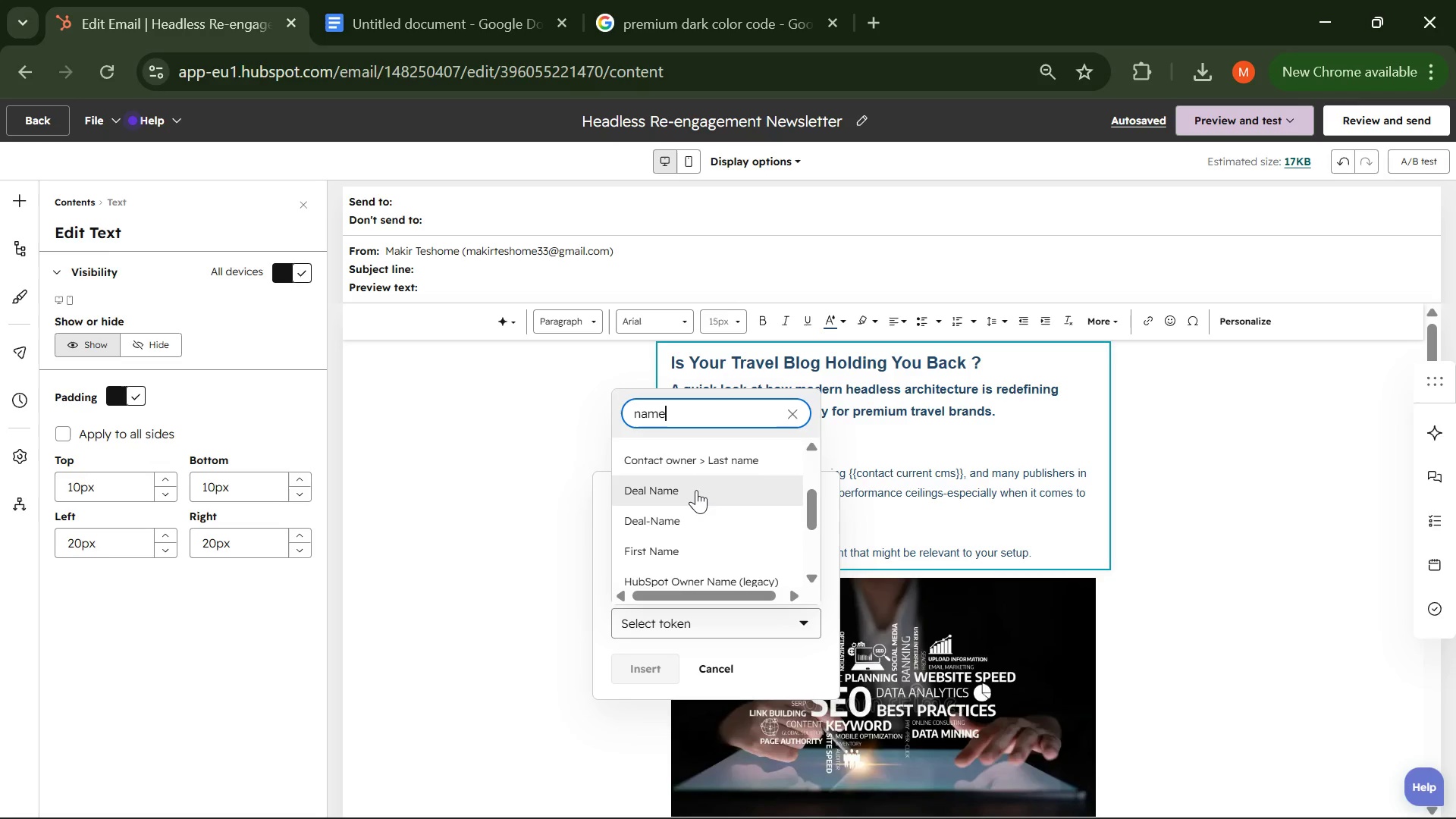 
wait(5.21)
 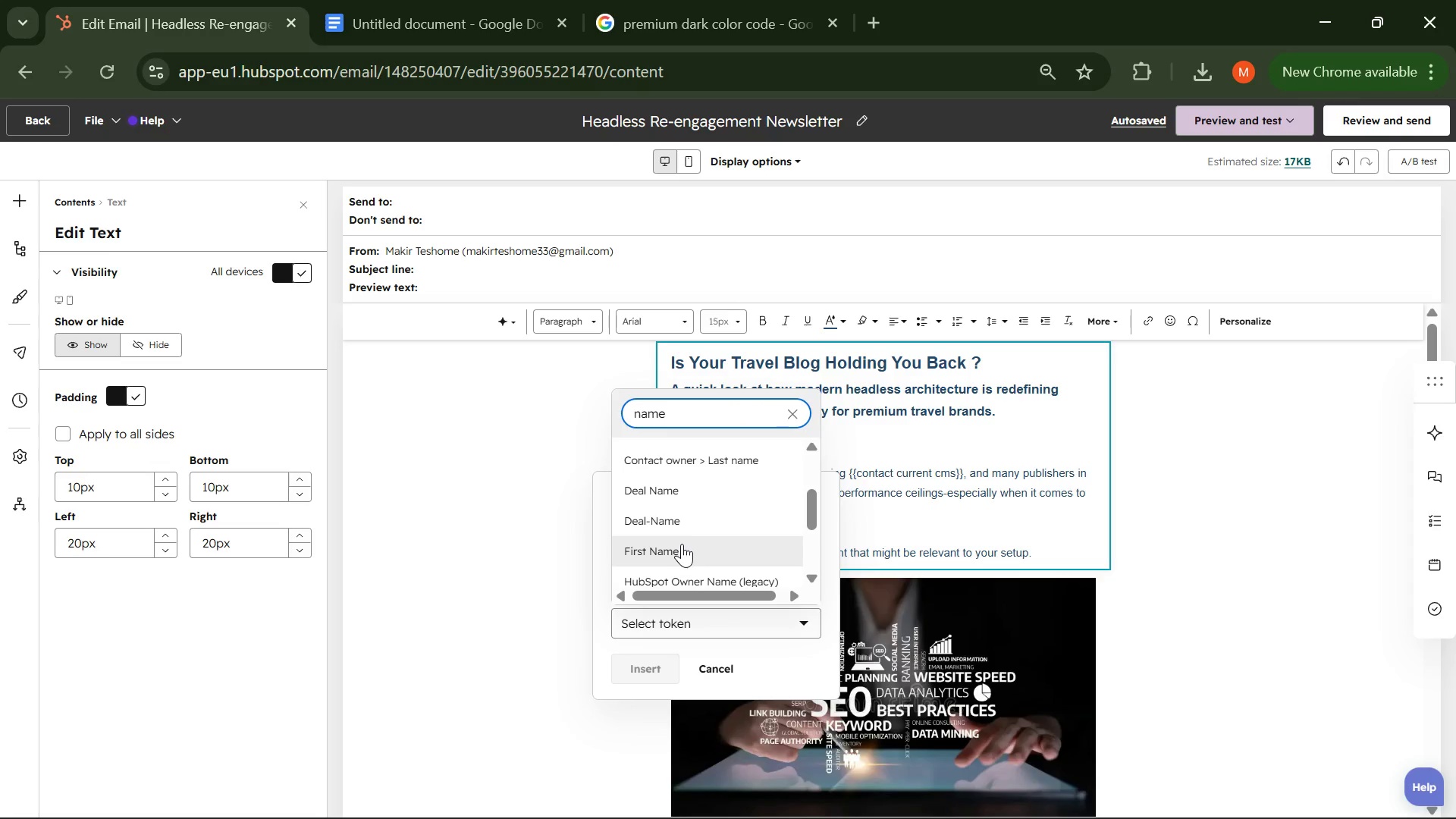 
left_click([674, 559])
 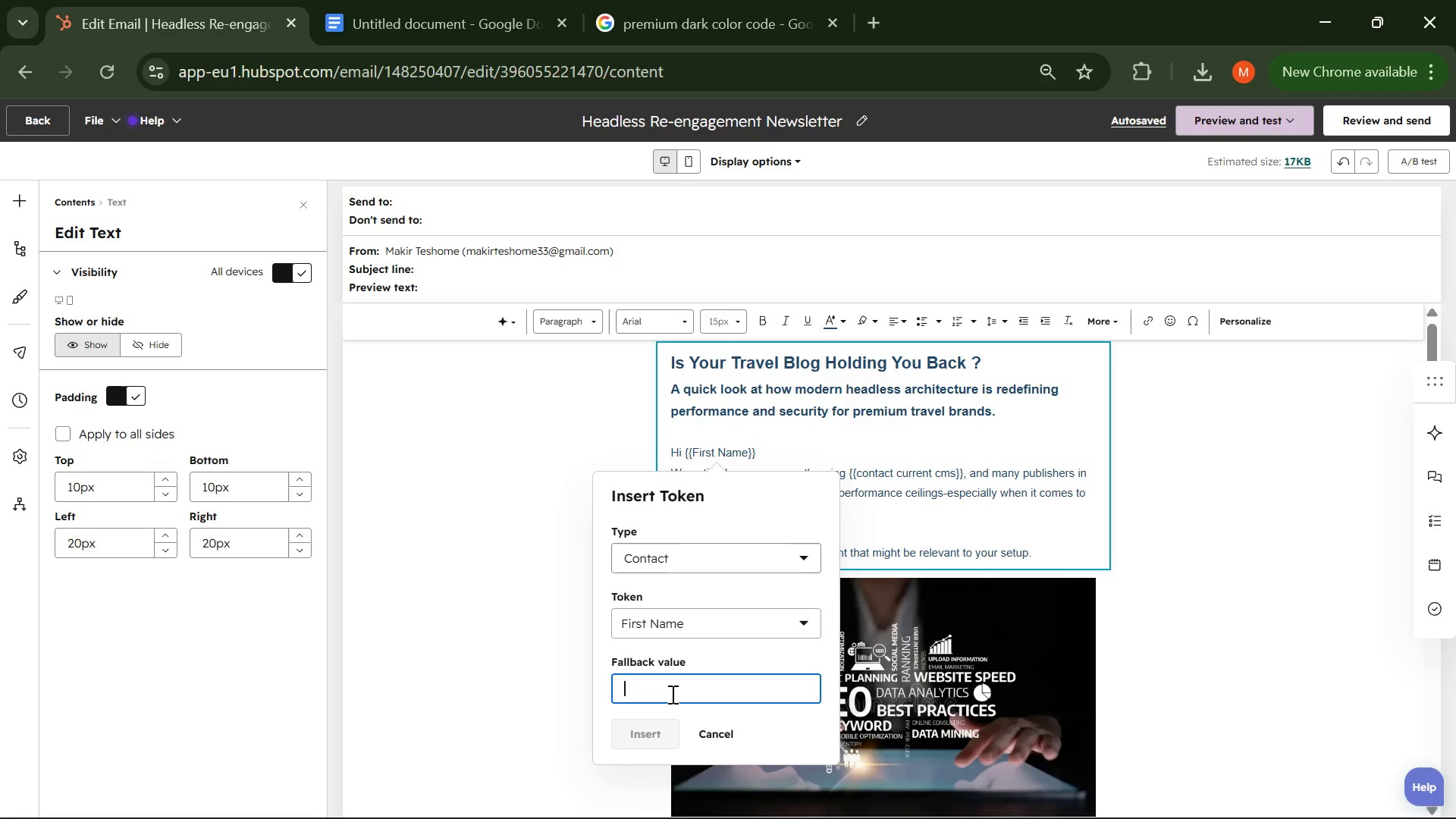 
type(there )
 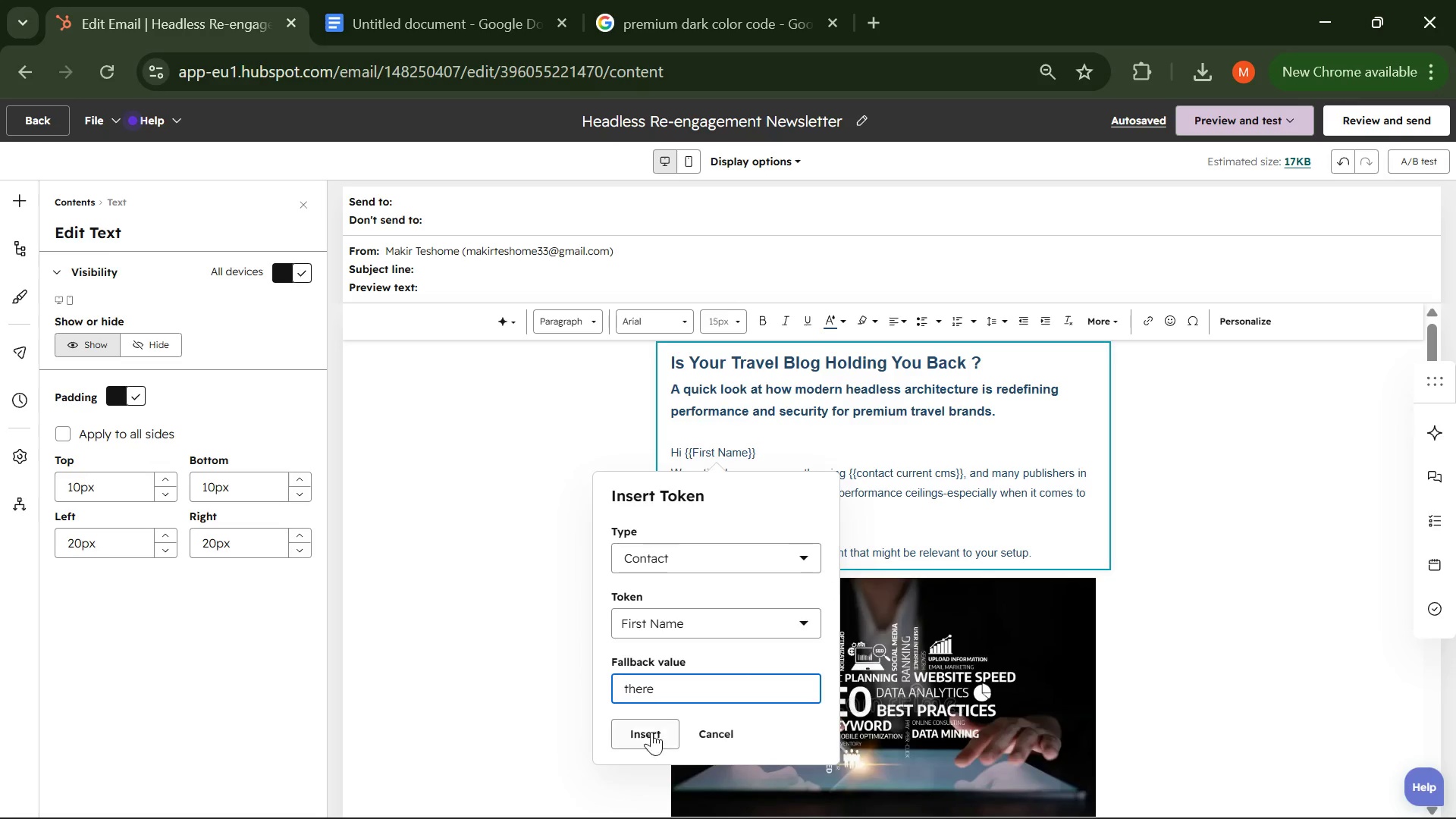 
left_click([650, 730])
 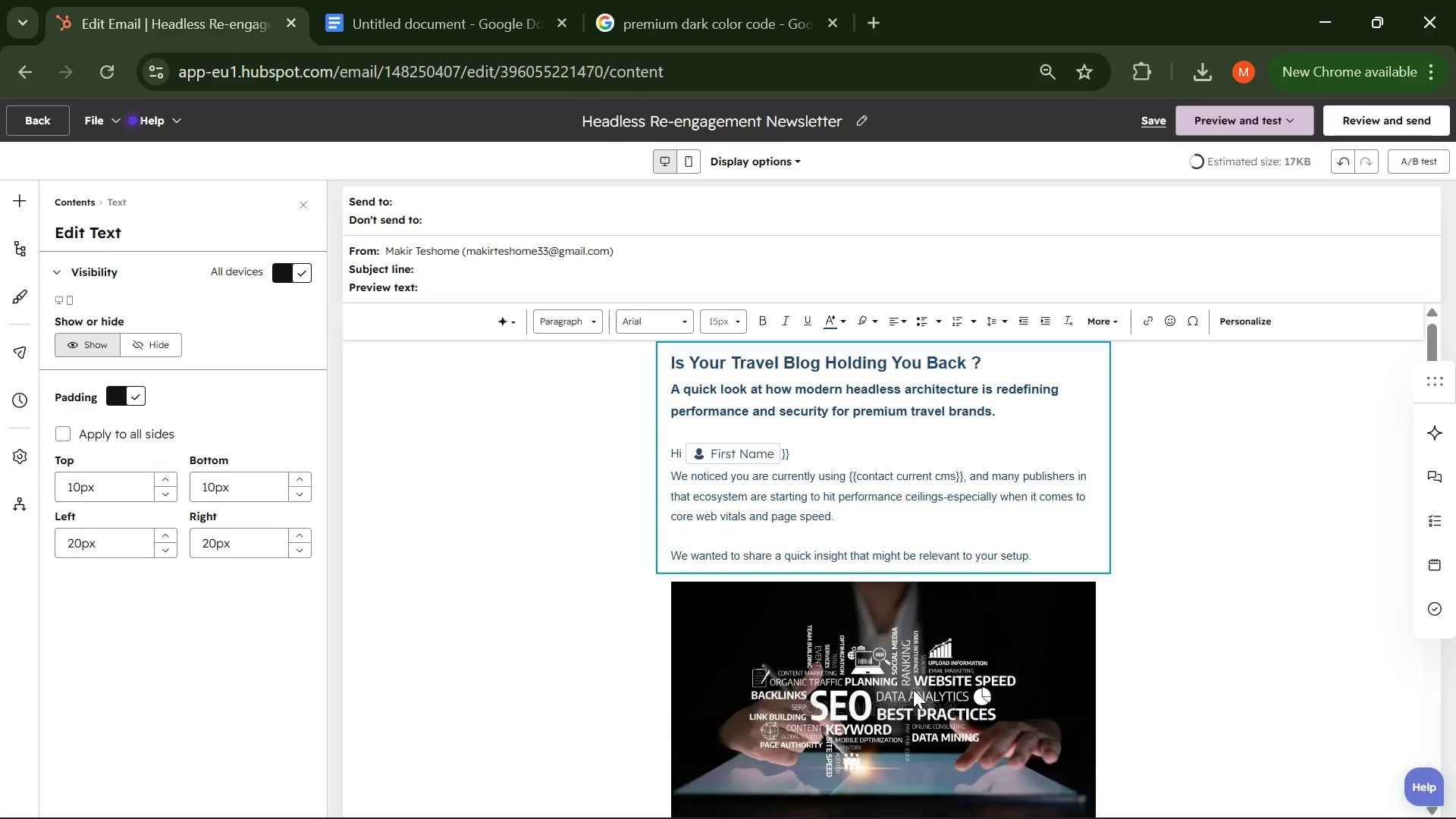 
key(ArrowRight)
 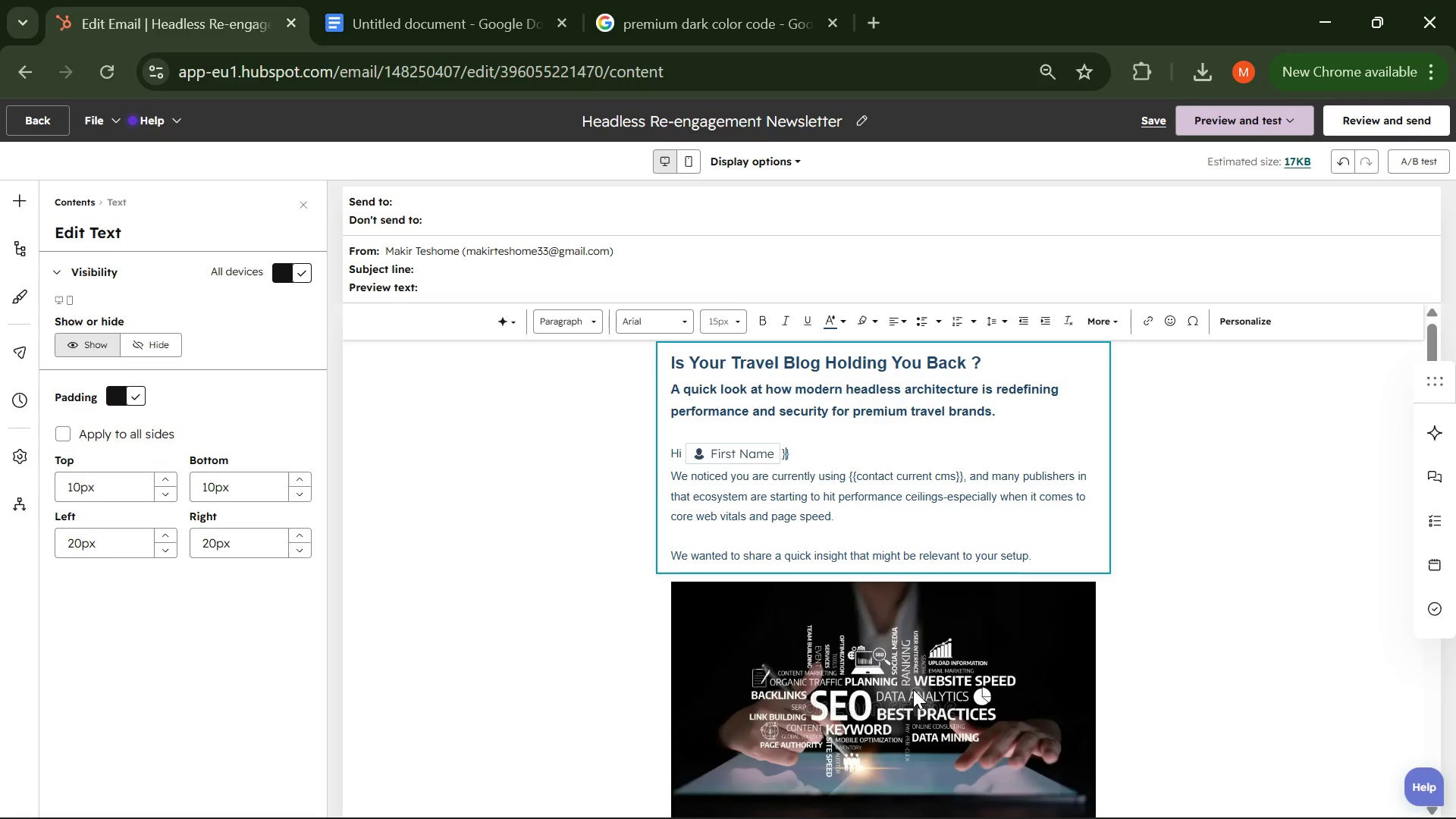 
key(ArrowRight)
 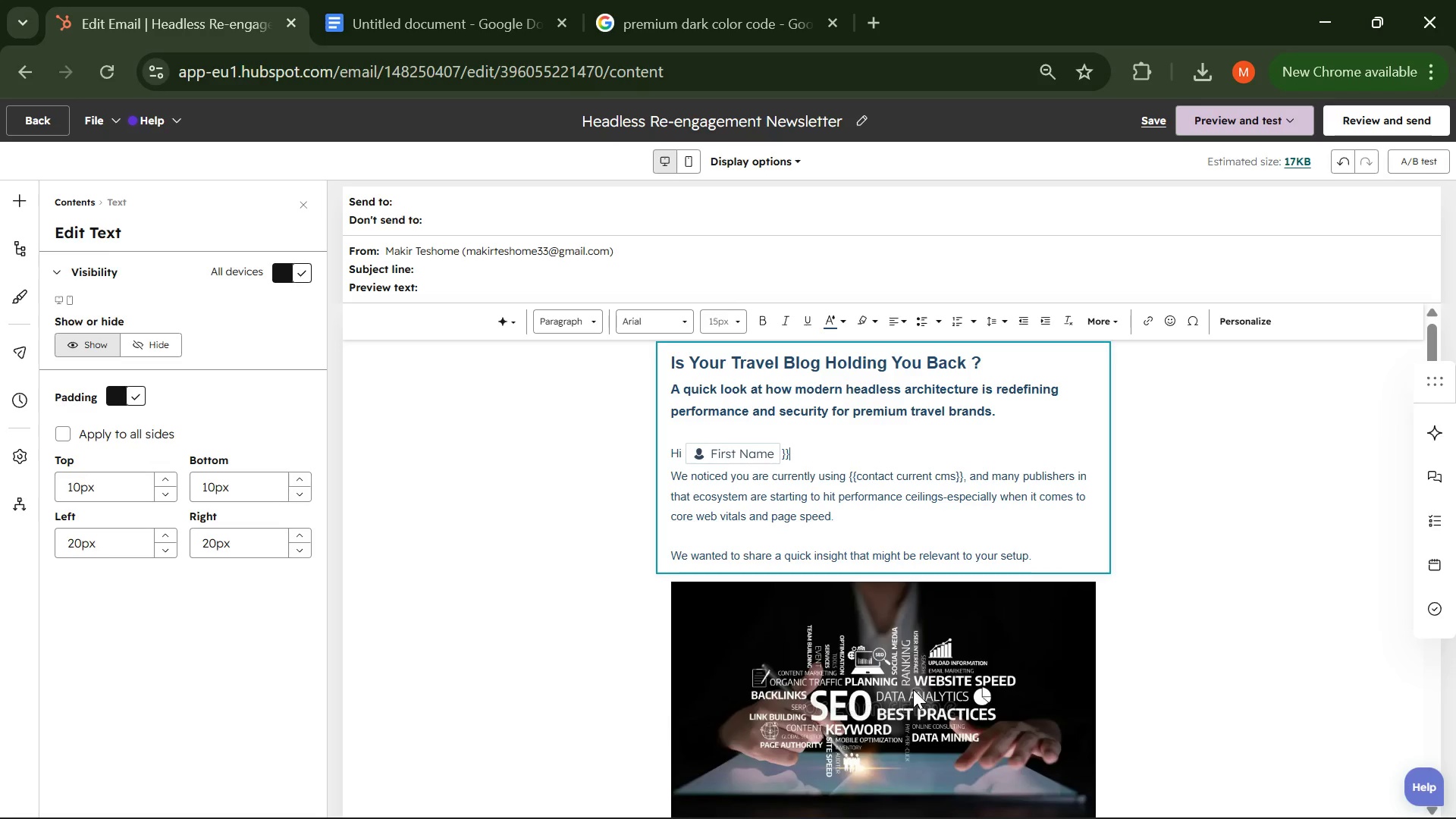 
key(Backspace)
 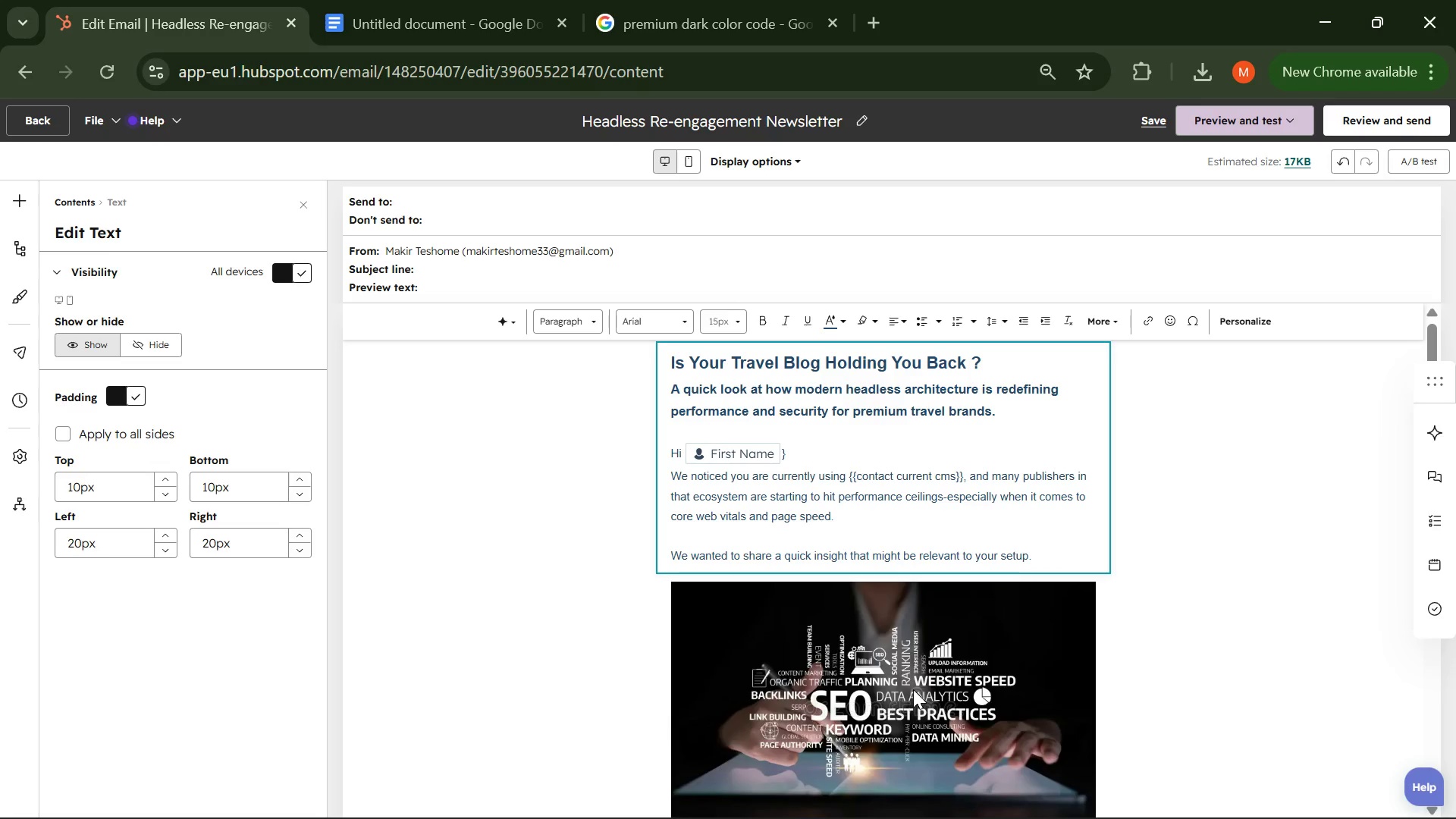 
key(Backspace)
 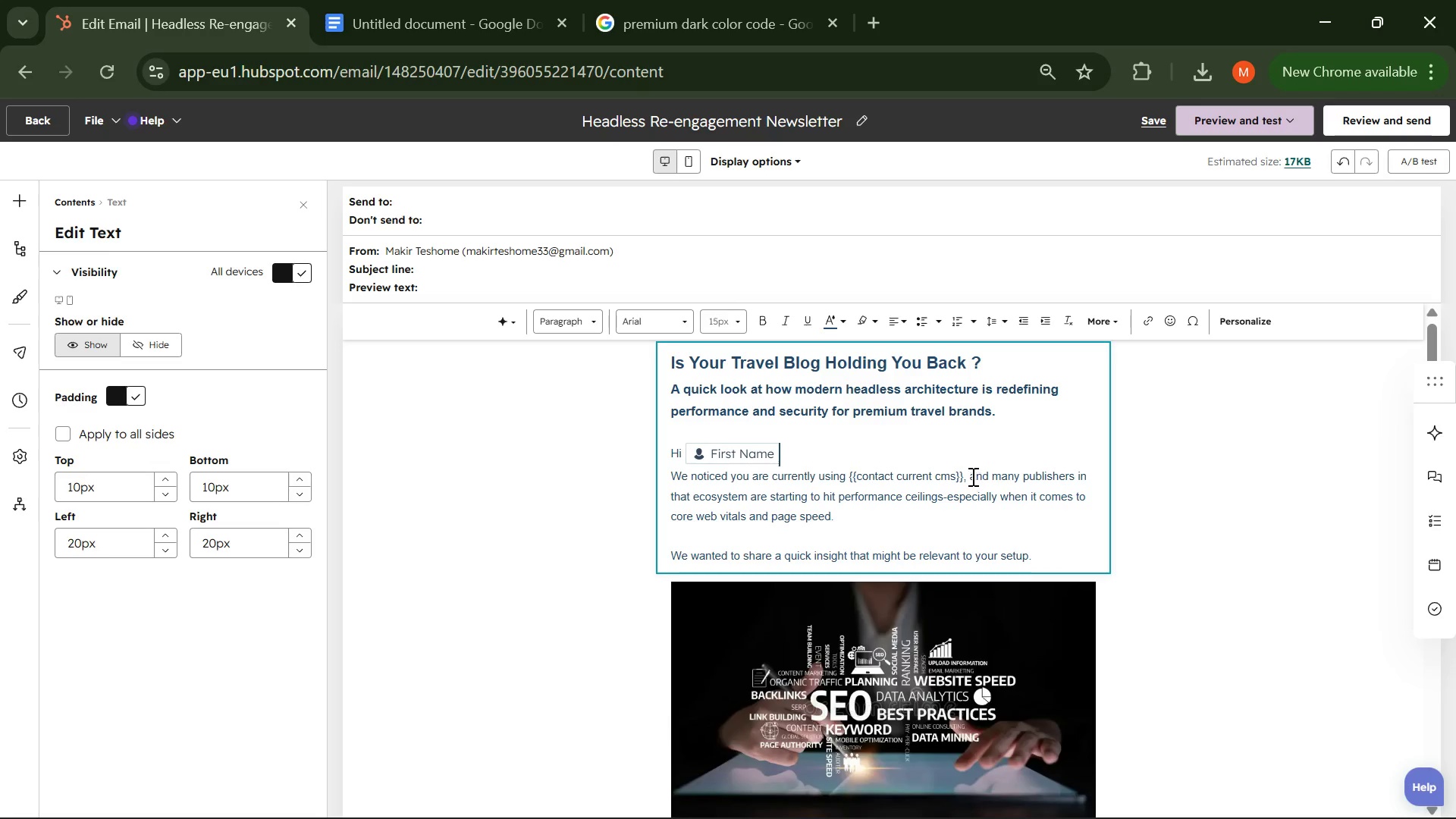 
left_click_drag(start_coordinate=[968, 472], to_coordinate=[846, 472])
 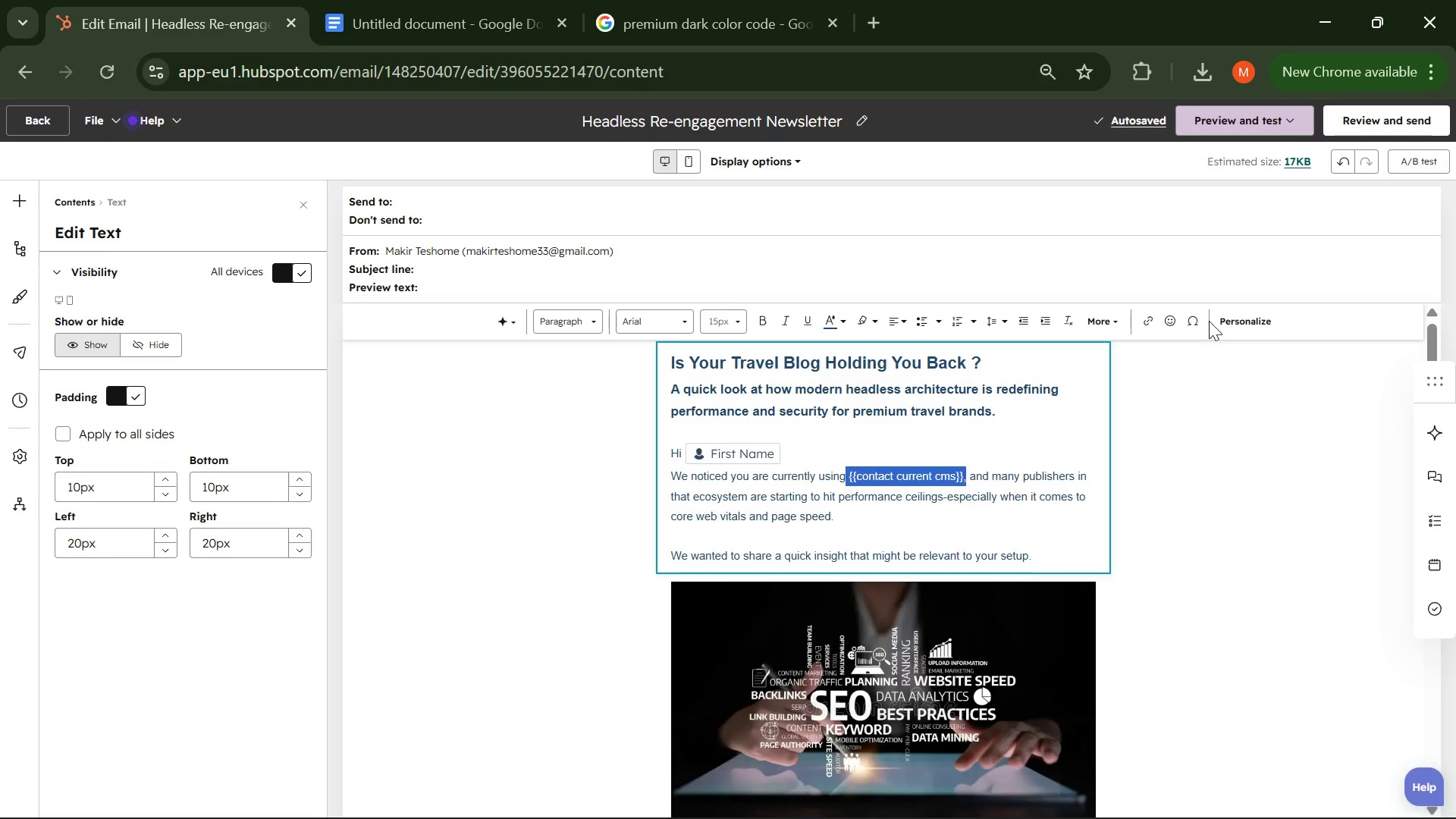 
left_click([1223, 316])
 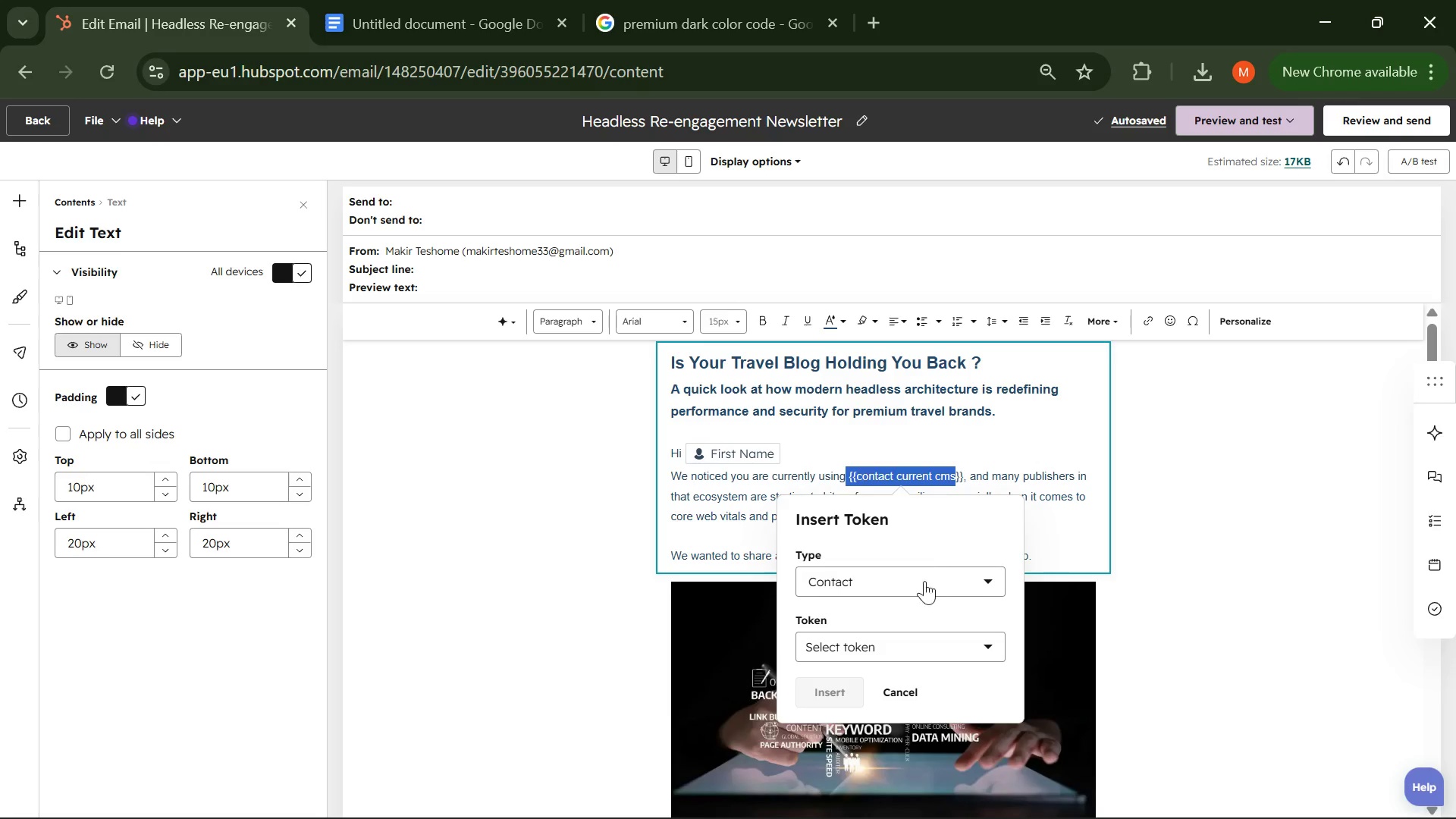 
left_click([932, 632])
 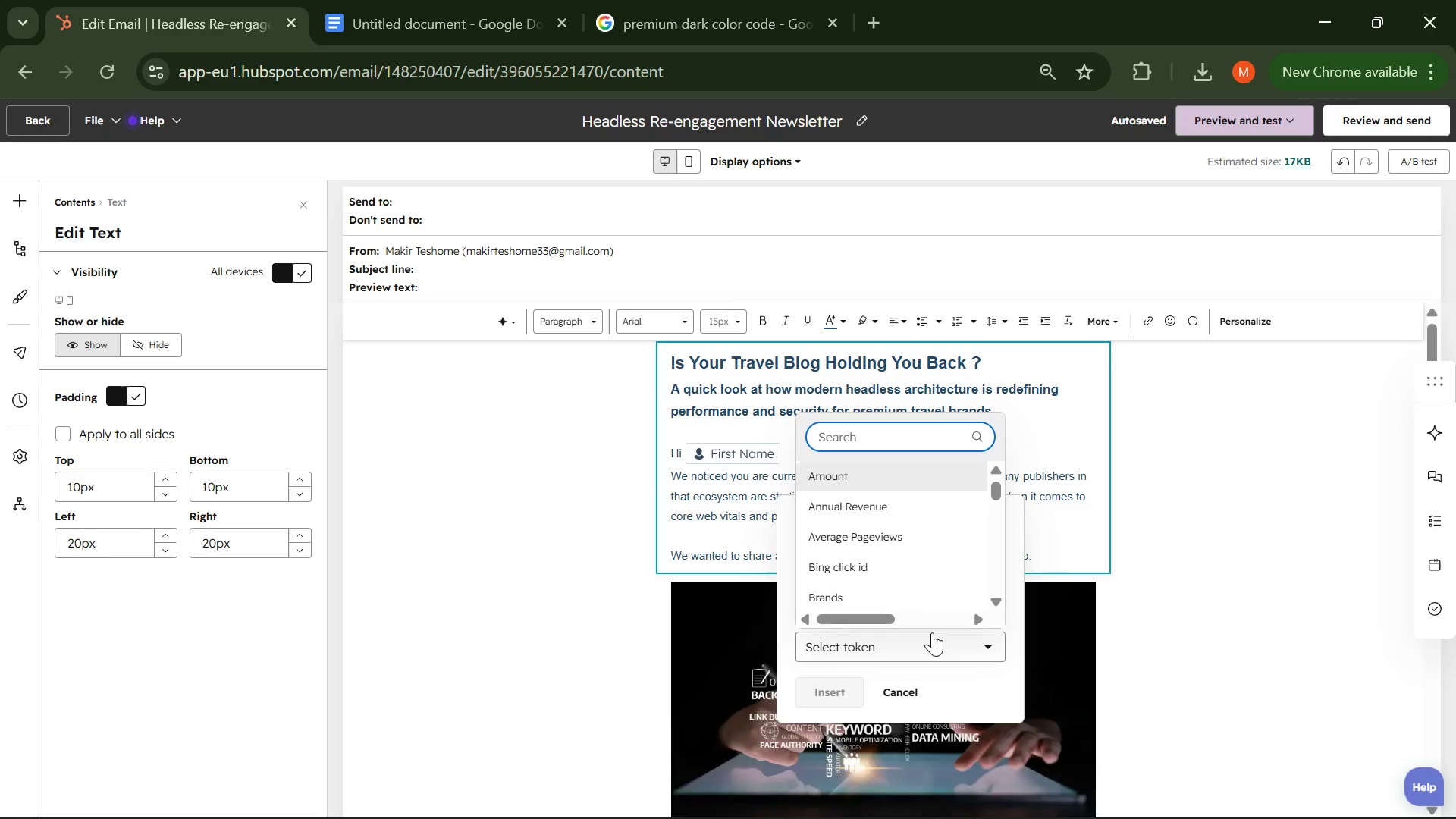 
type(cms)
 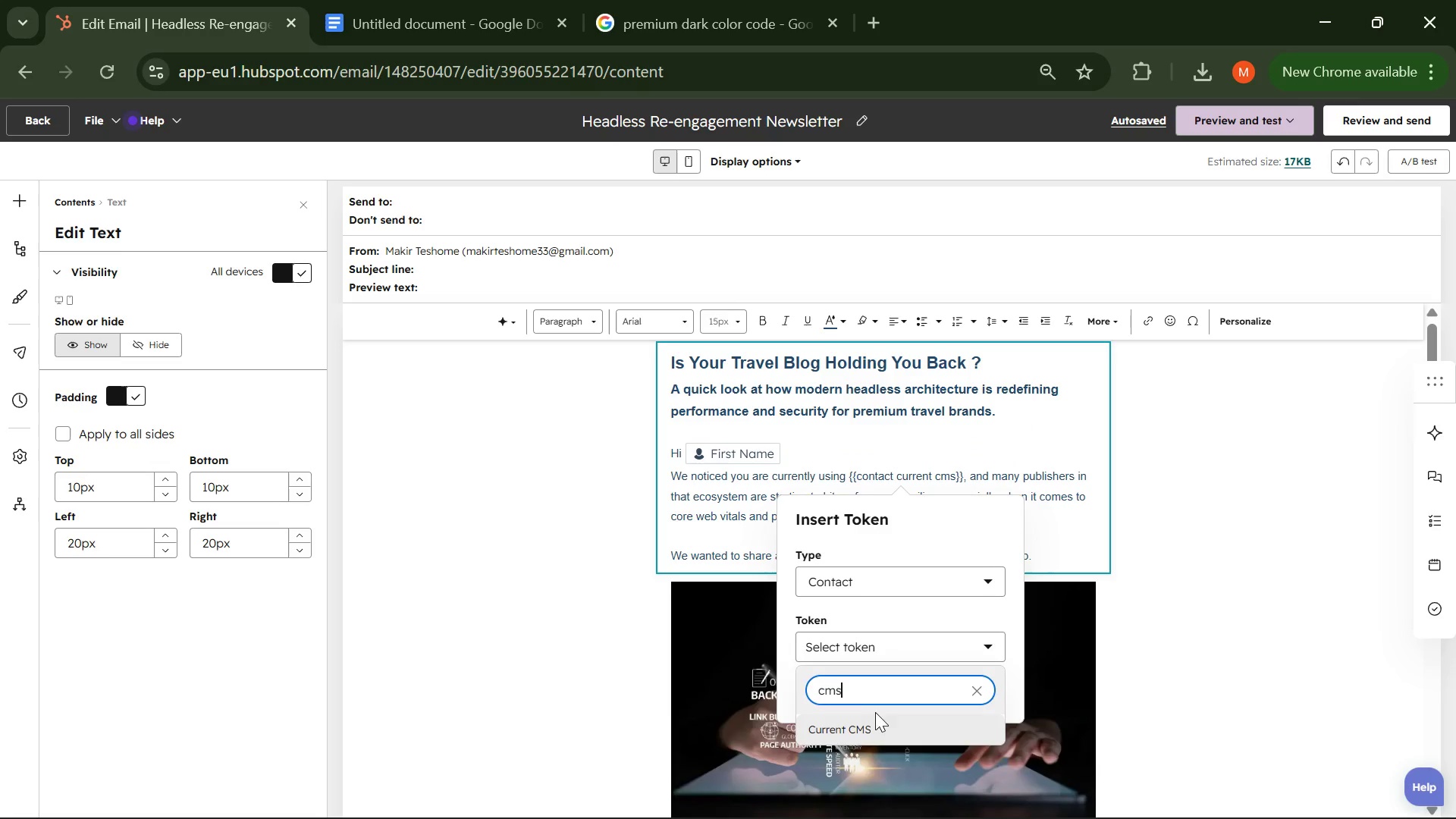 
left_click([864, 728])
 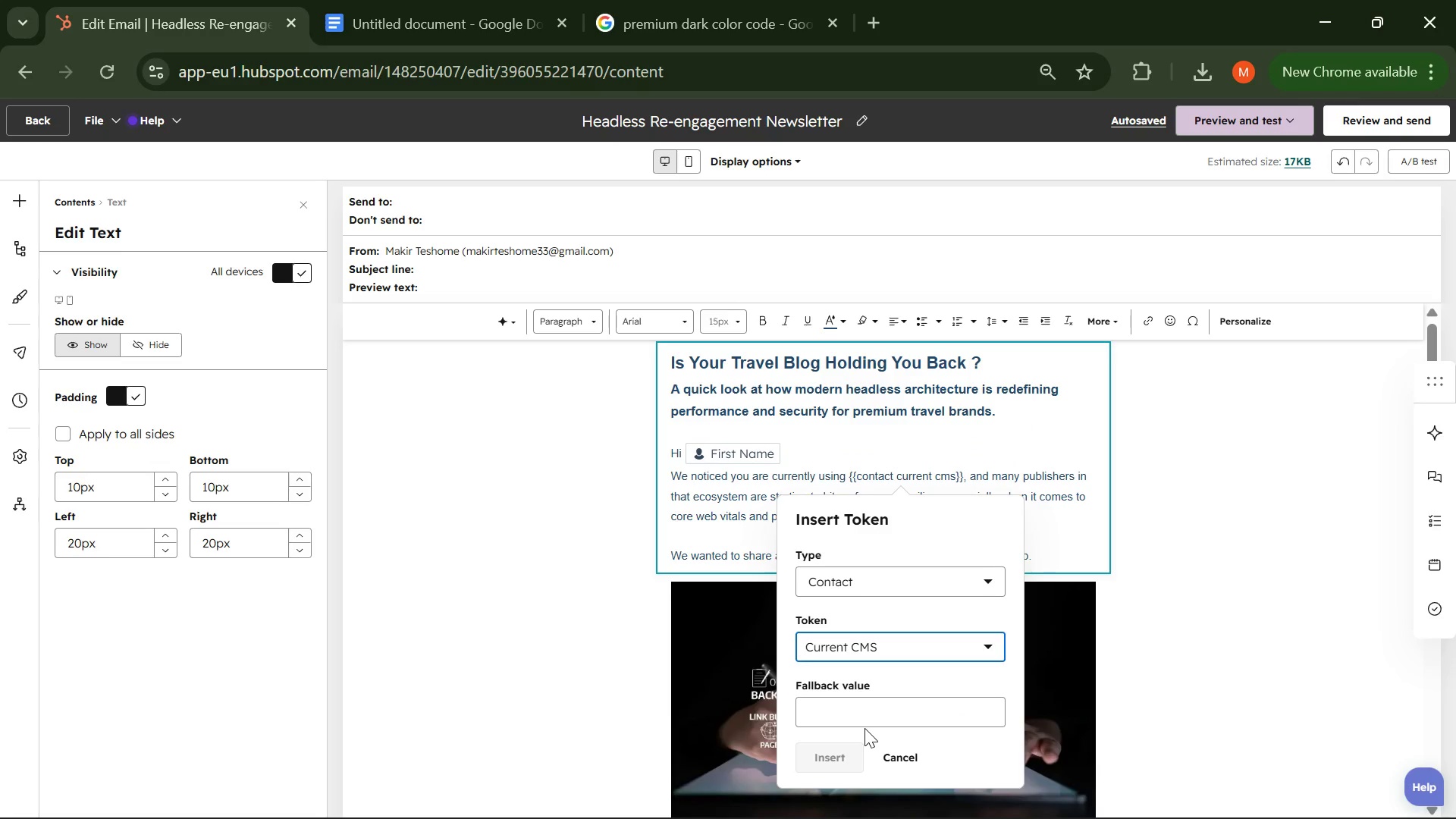 
left_click([858, 698])
 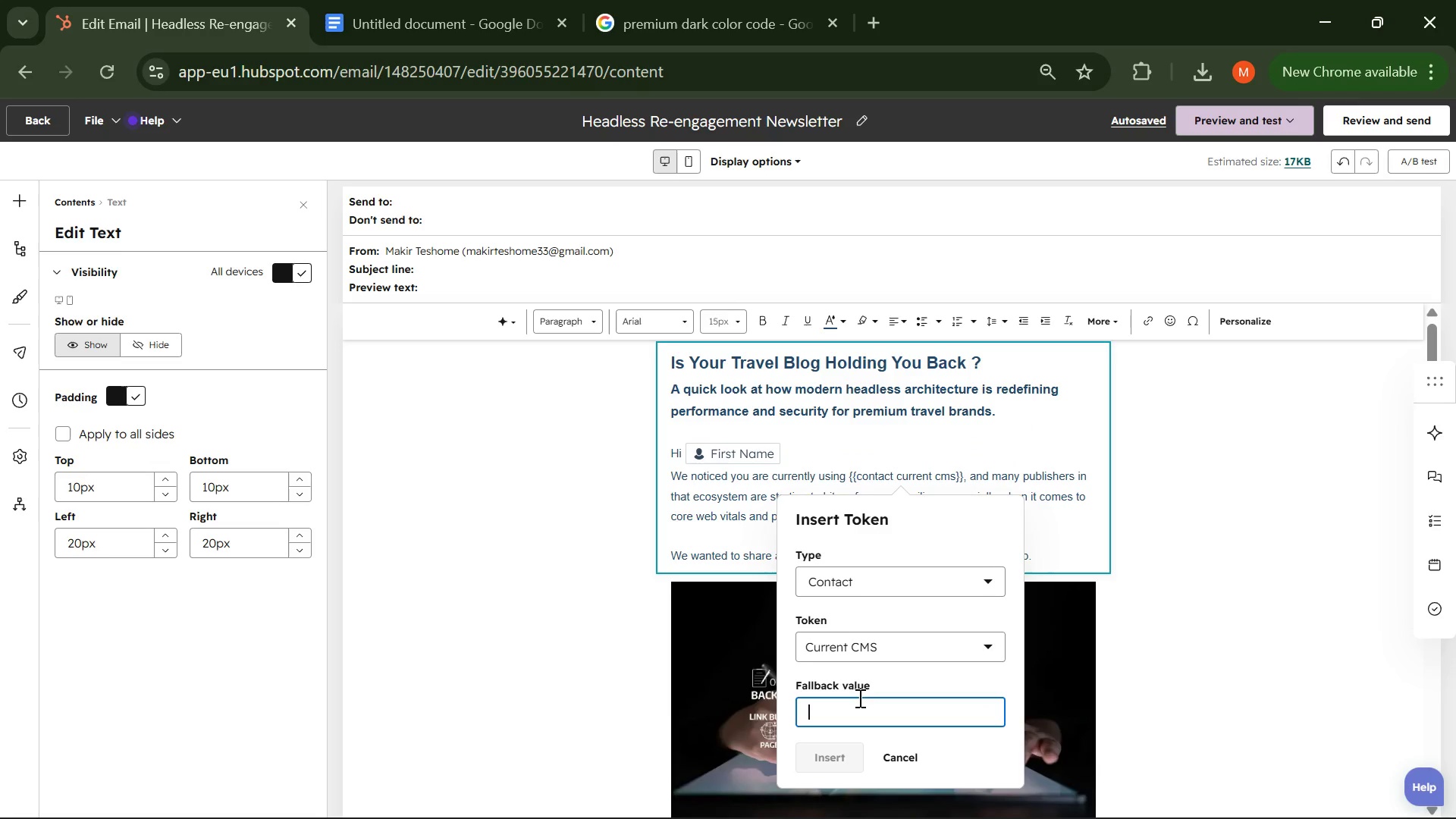 
type(Current CMS )
 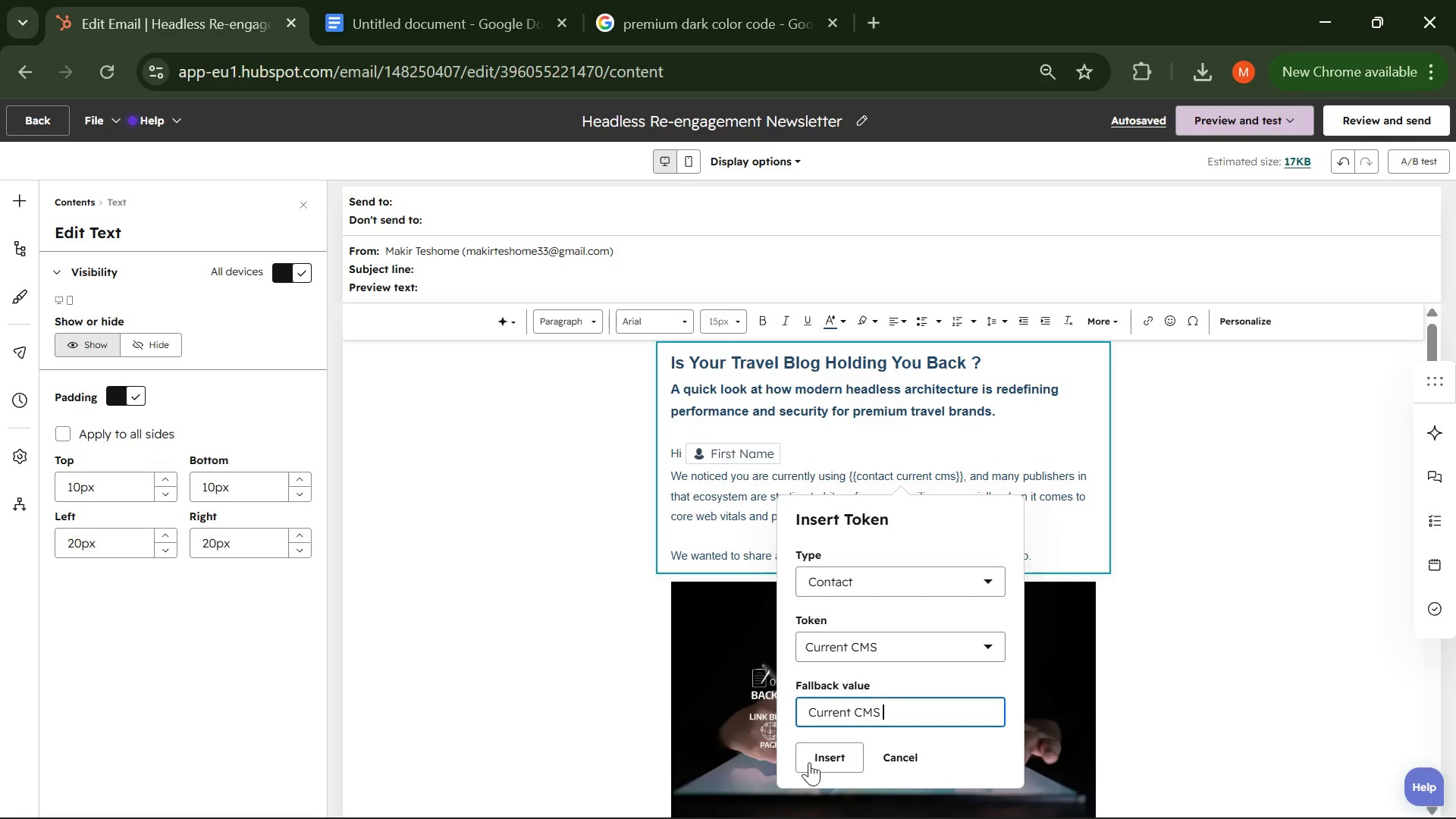 
left_click([809, 762])
 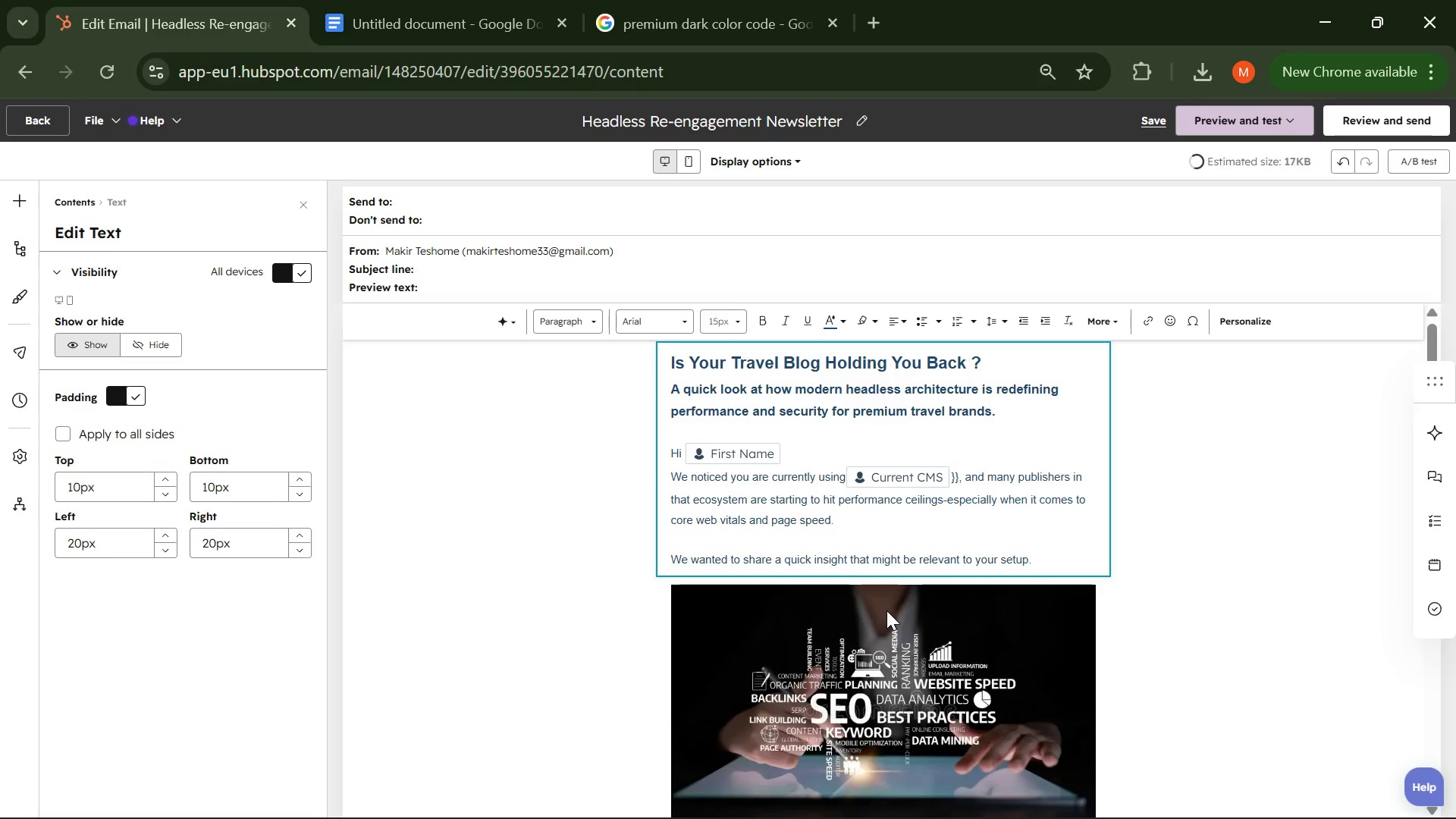 
key(ArrowRight)
 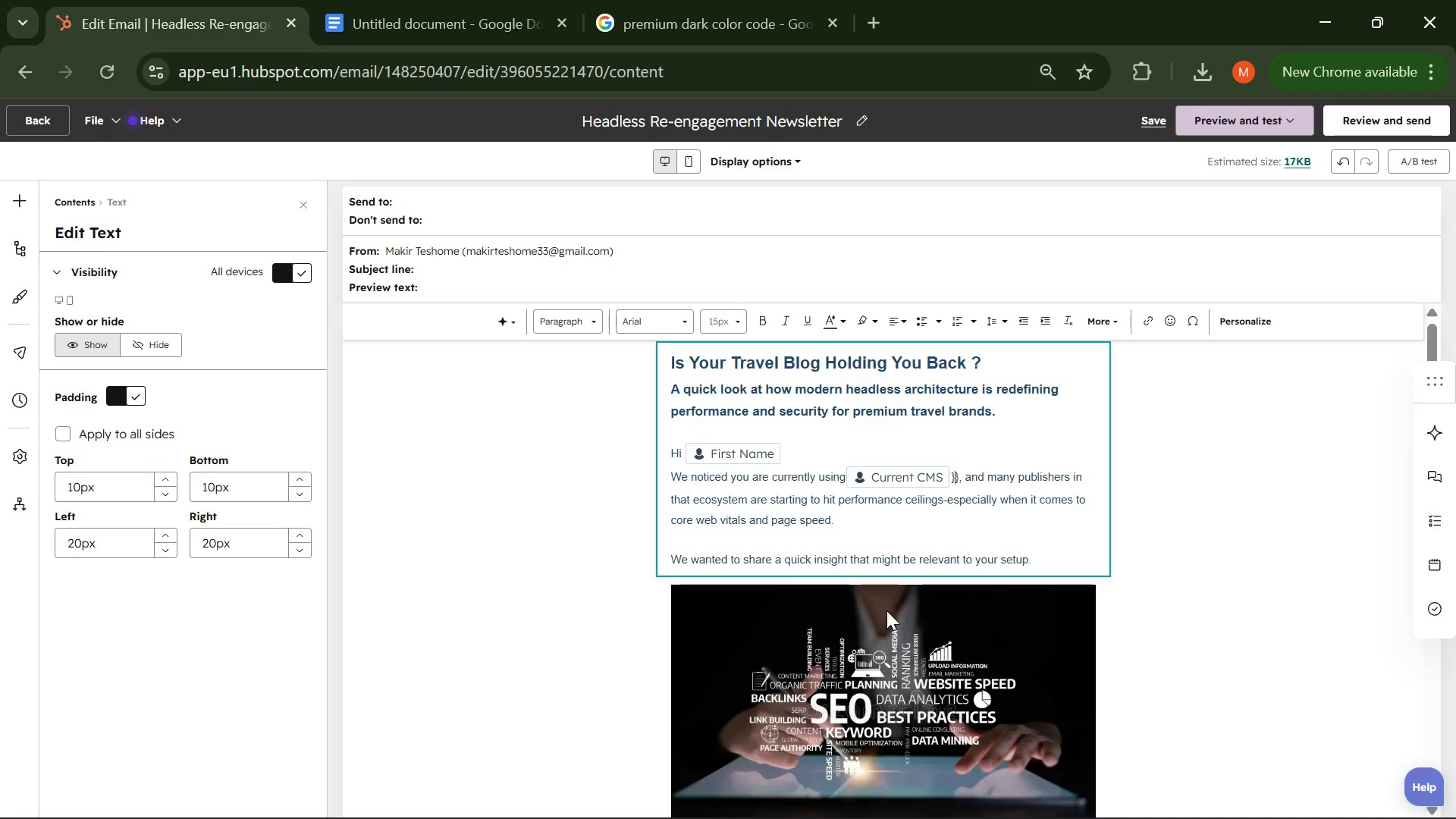 
key(ArrowRight)
 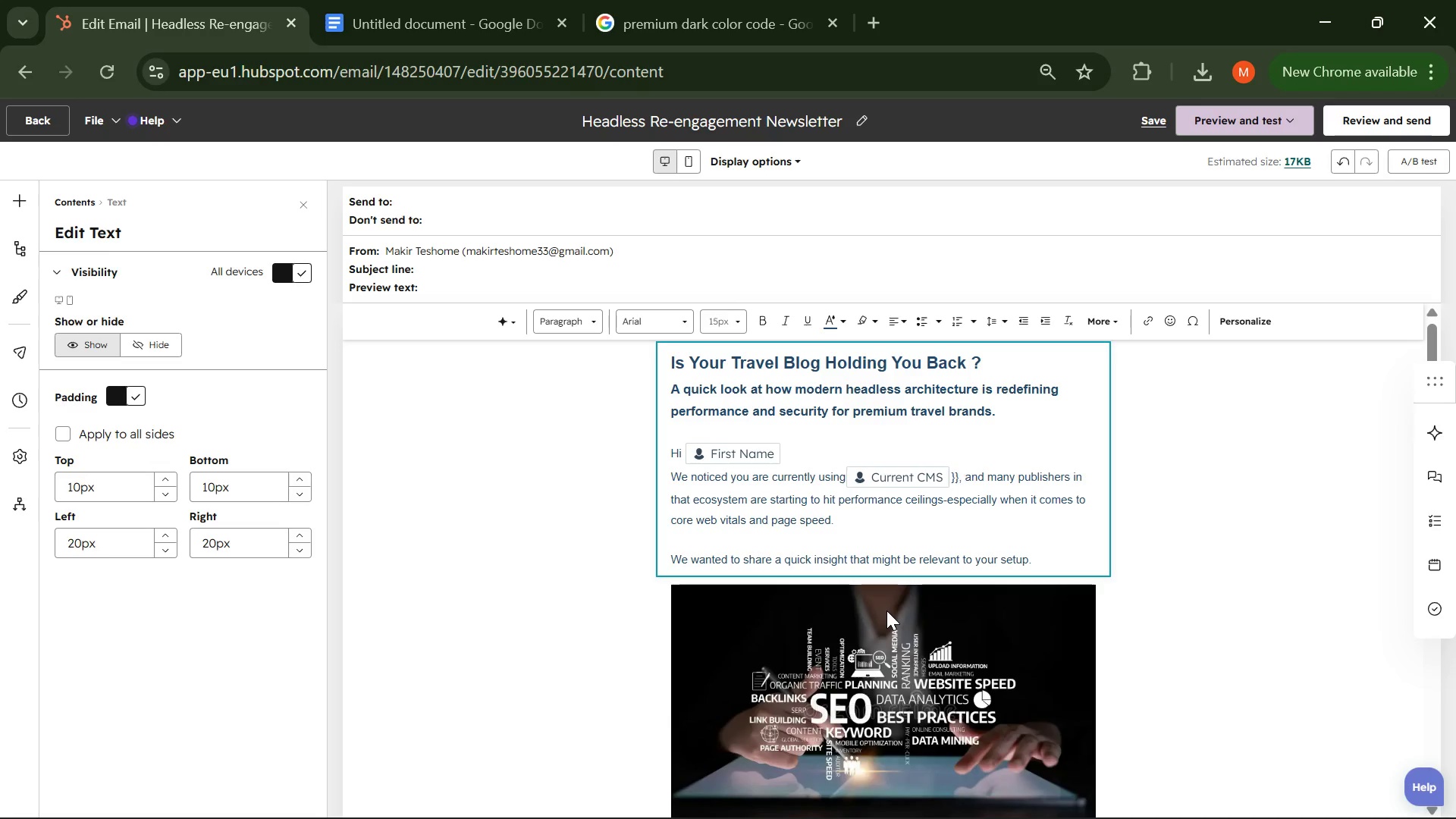 
key(Backspace)
 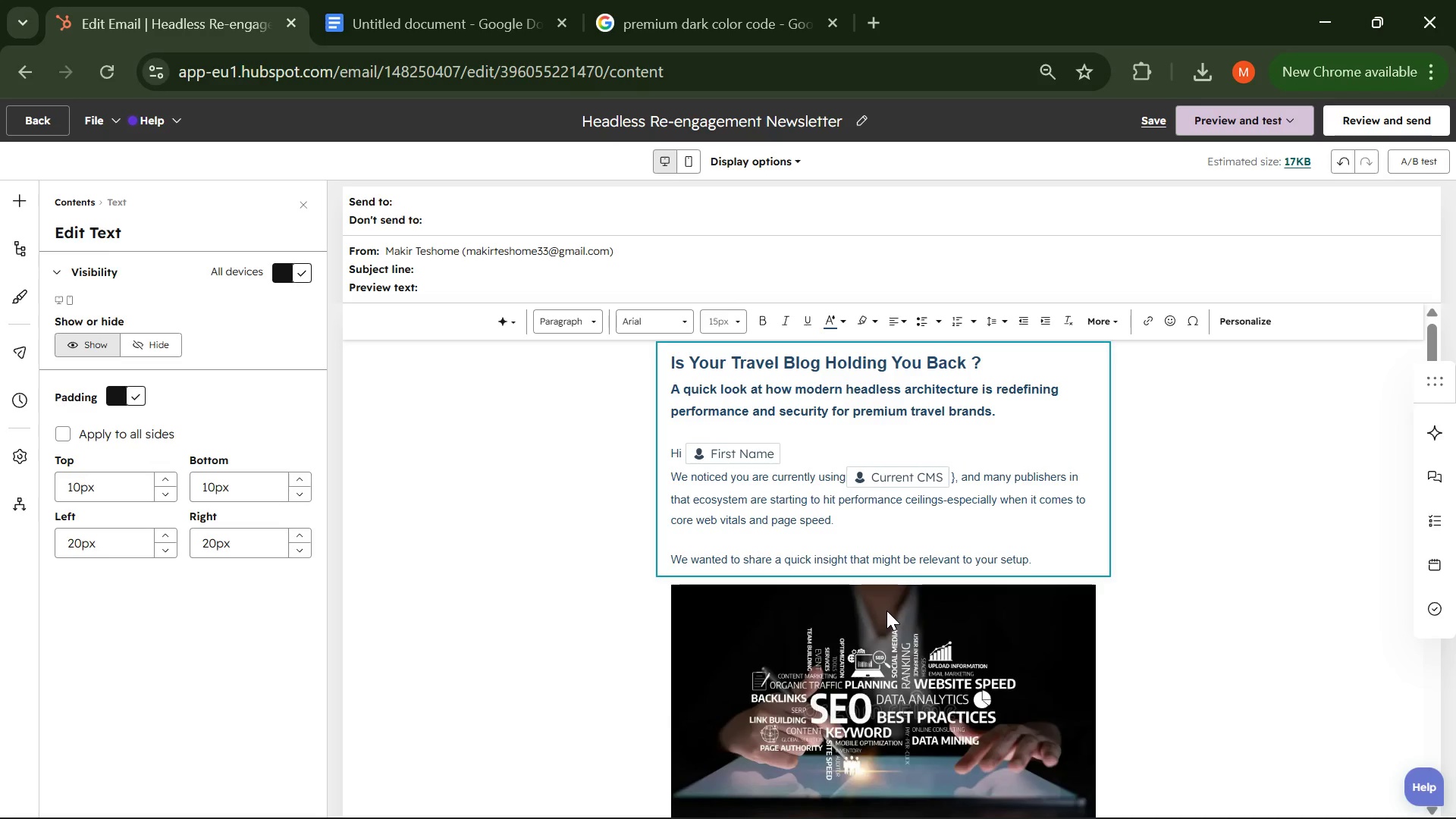 
key(Backspace)
 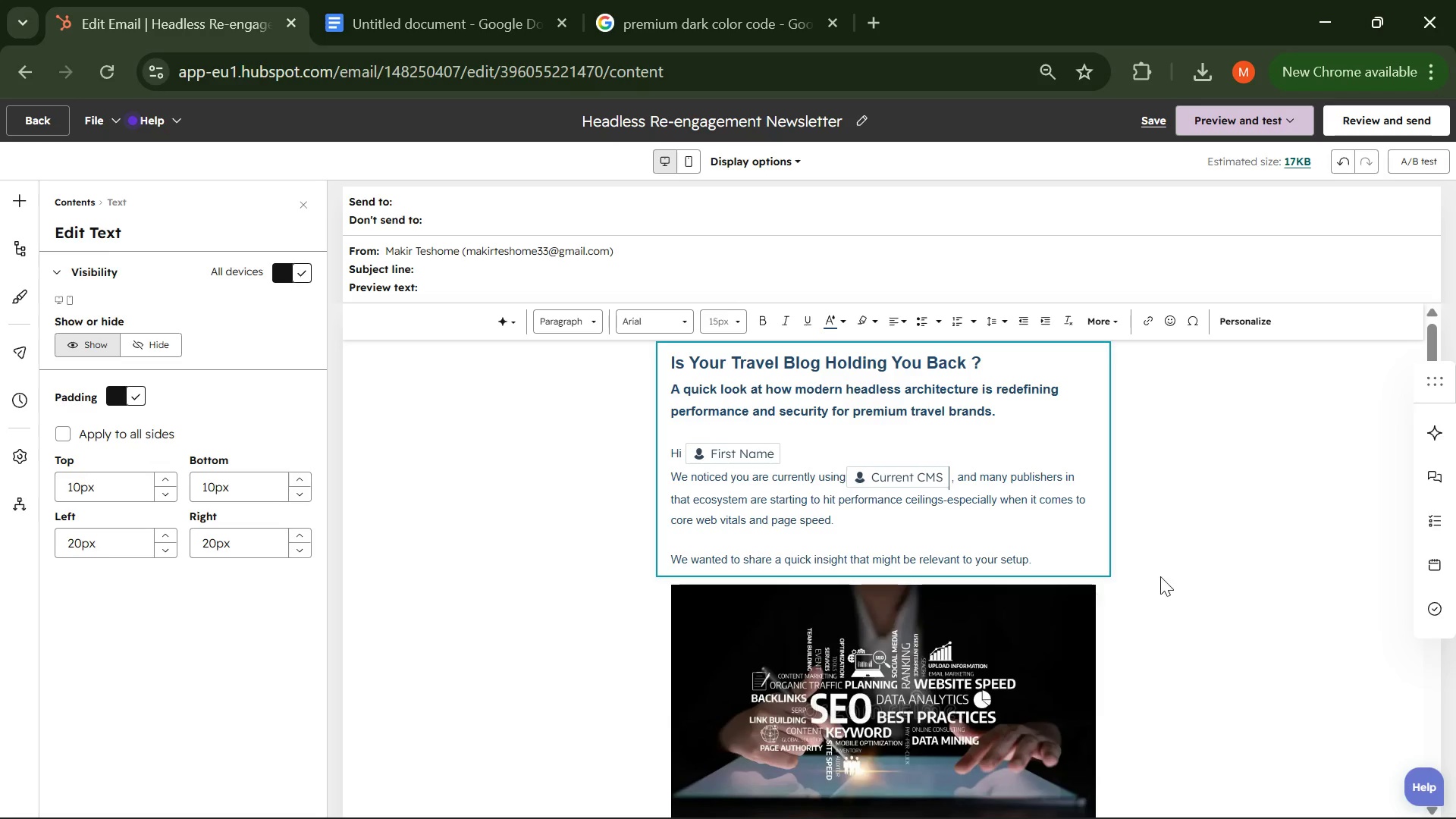 
left_click([1194, 548])
 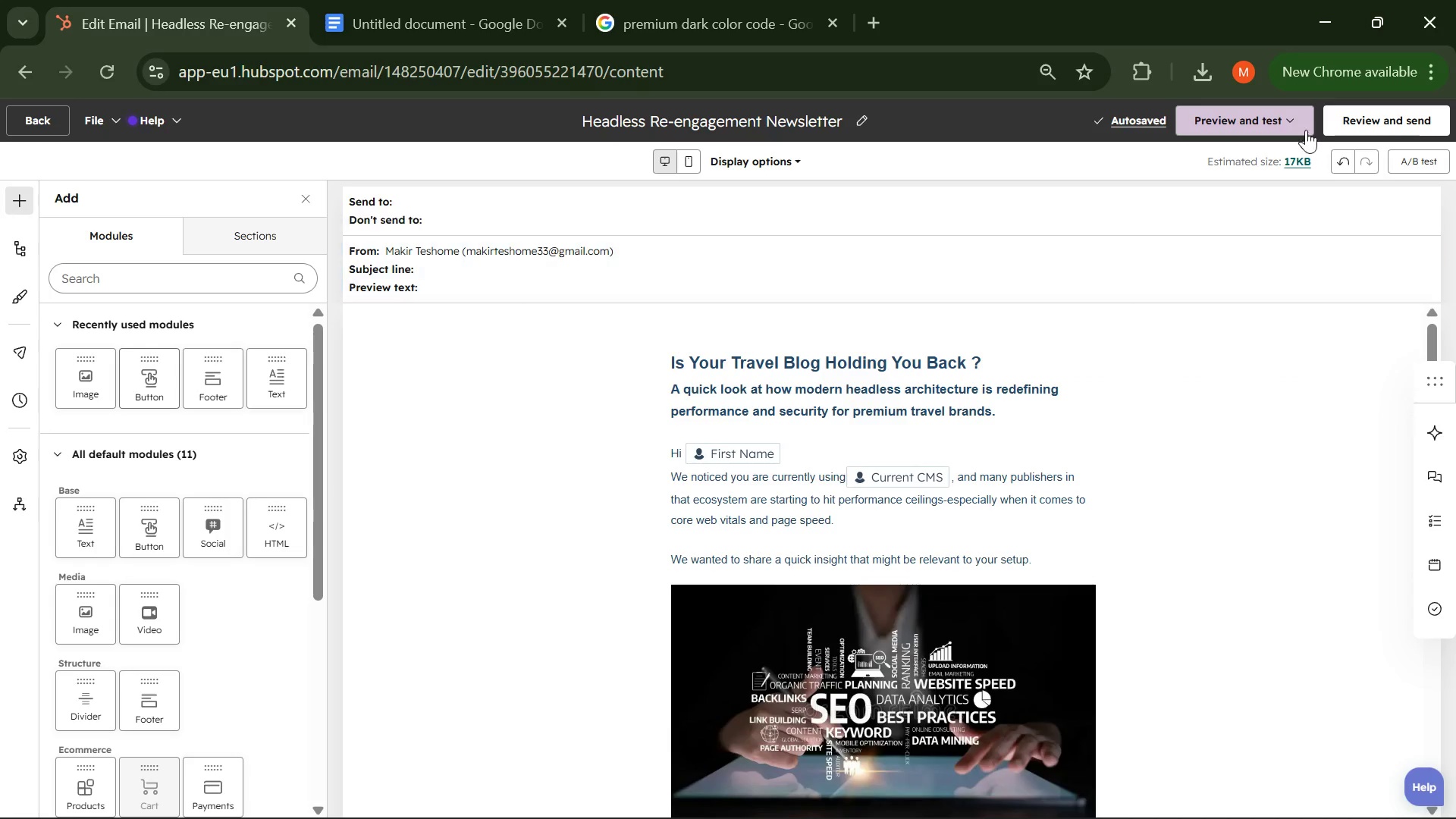 
left_click([1275, 121])
 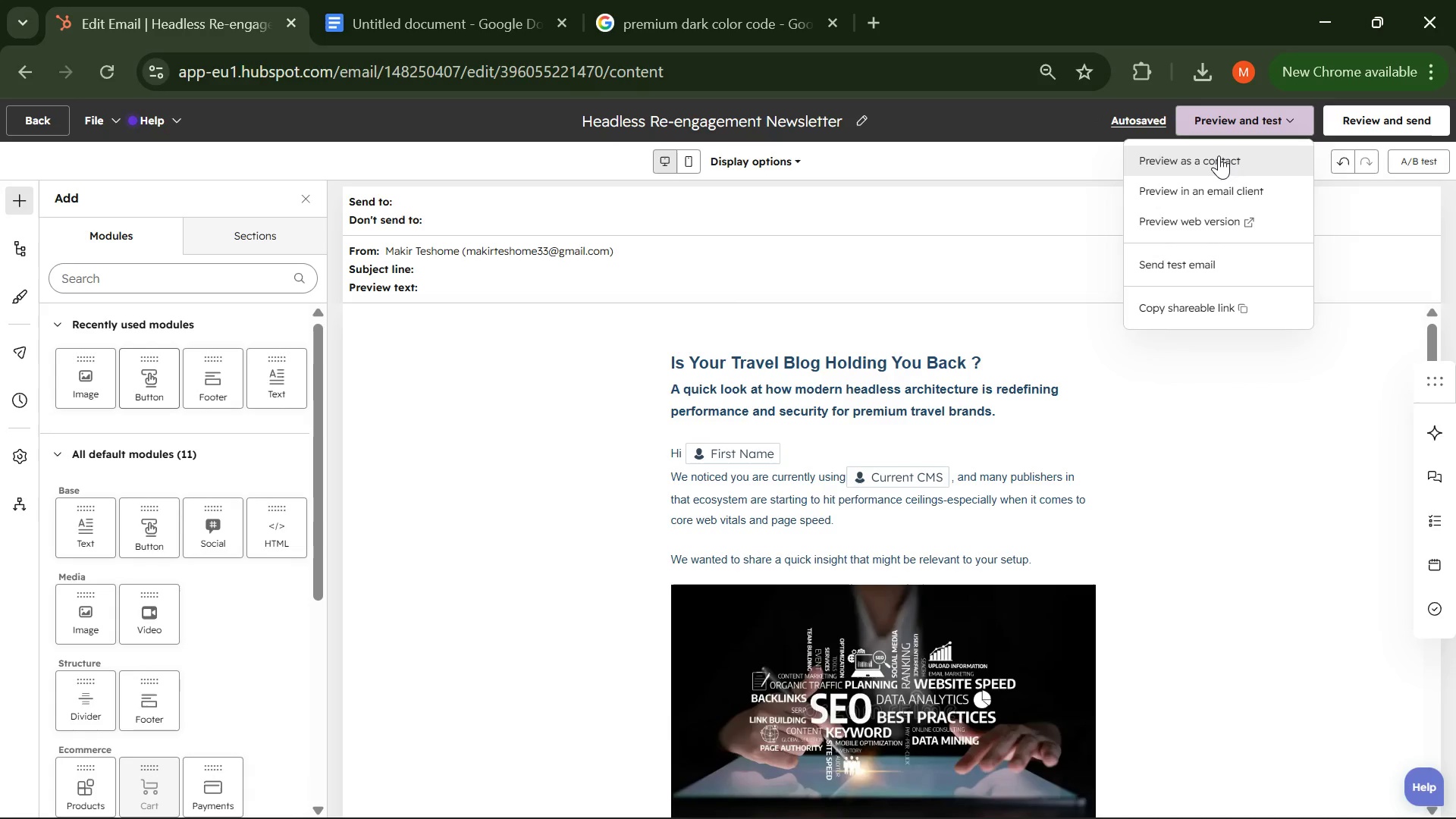 
wait(5.62)
 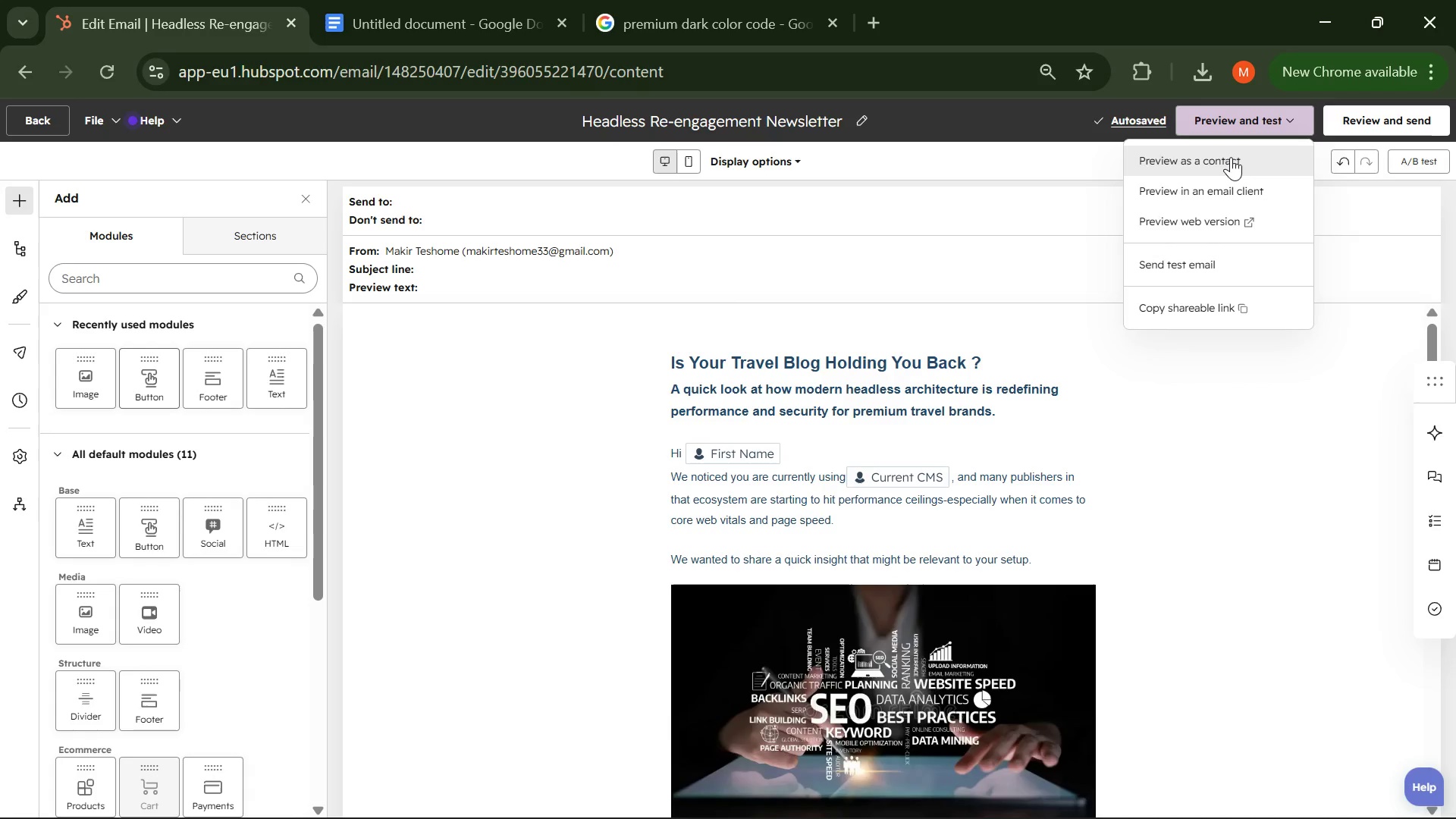 
left_click([692, 165])
 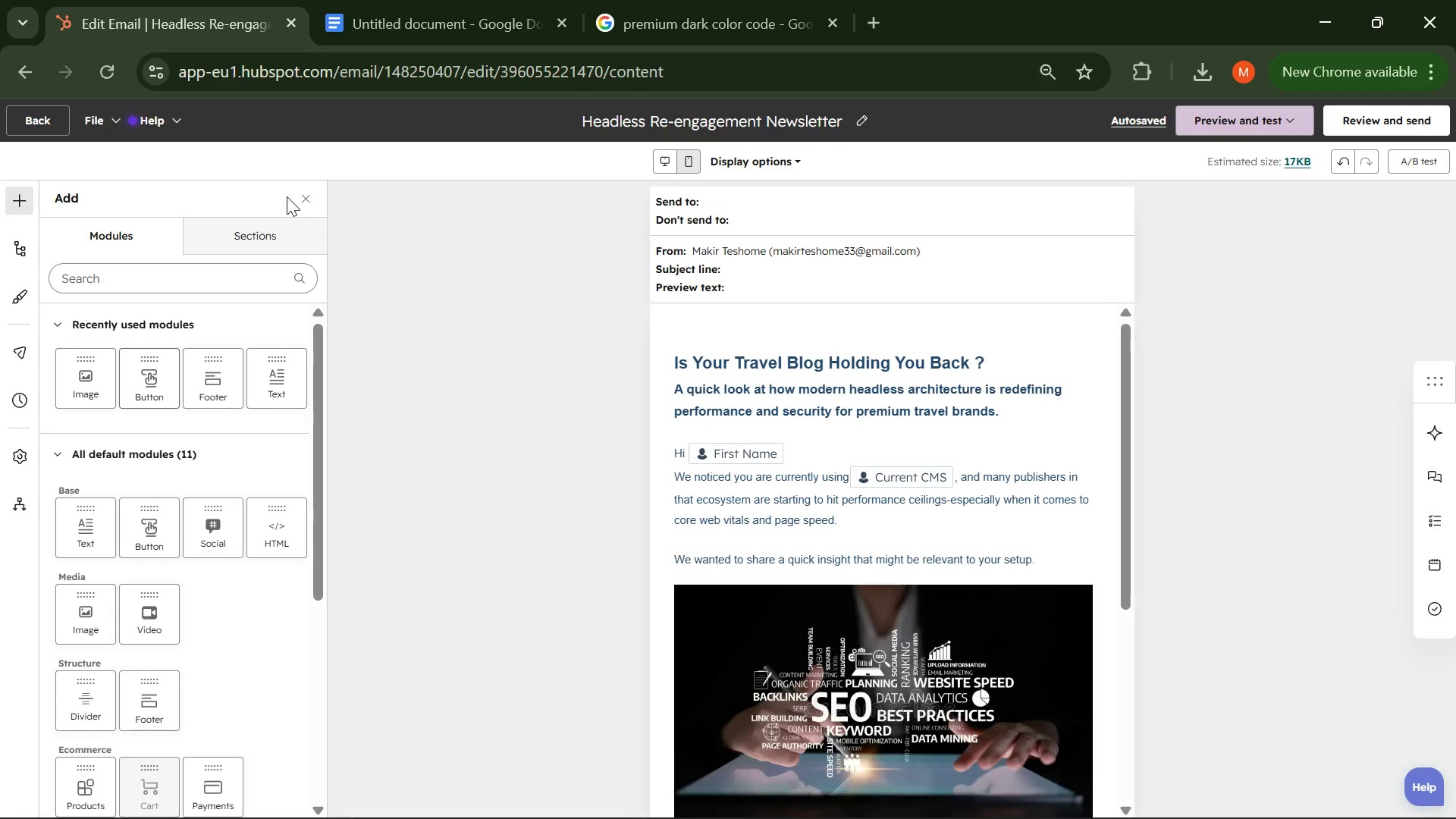 
left_click([314, 196])
 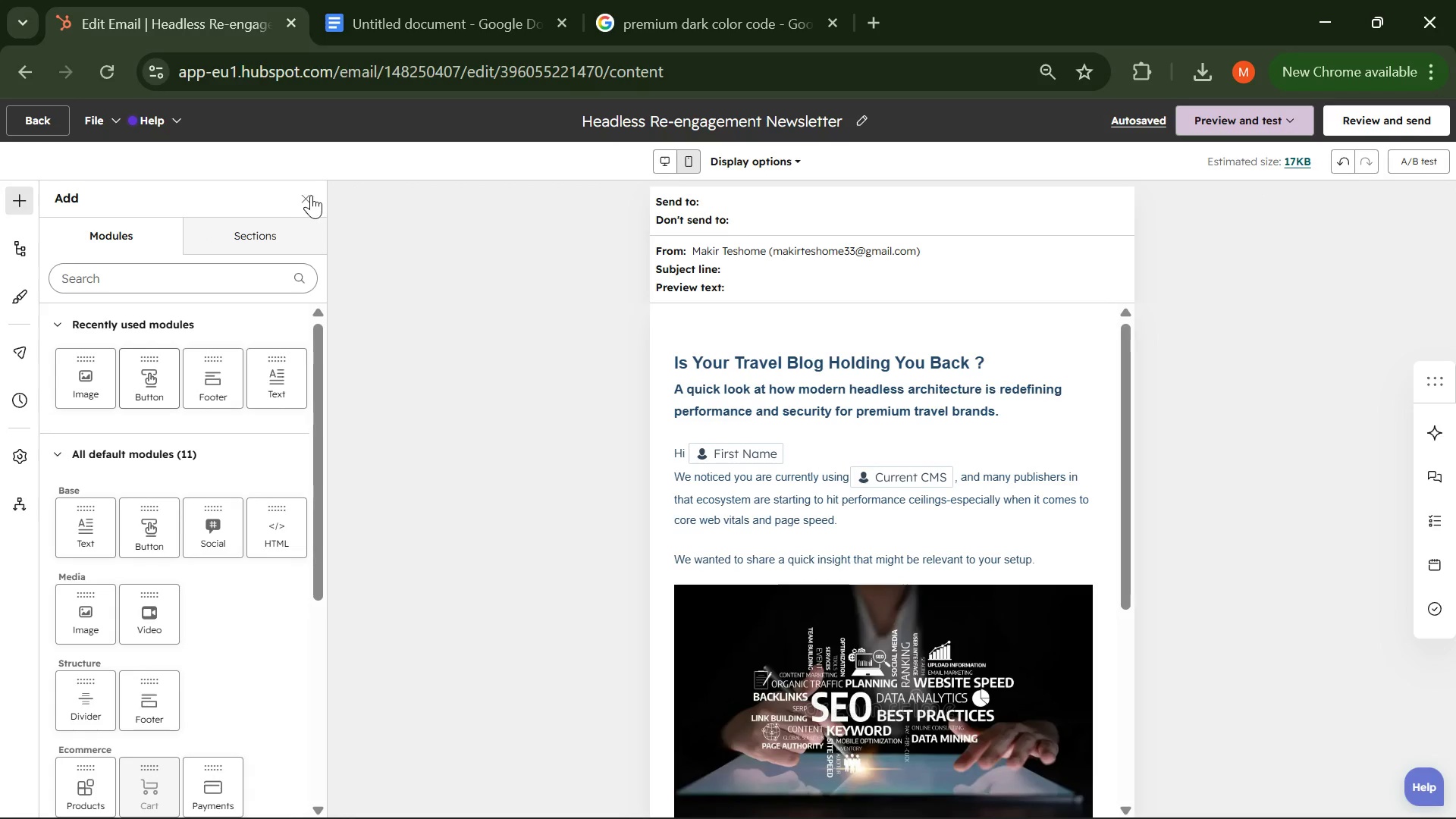 
left_click([305, 194])
 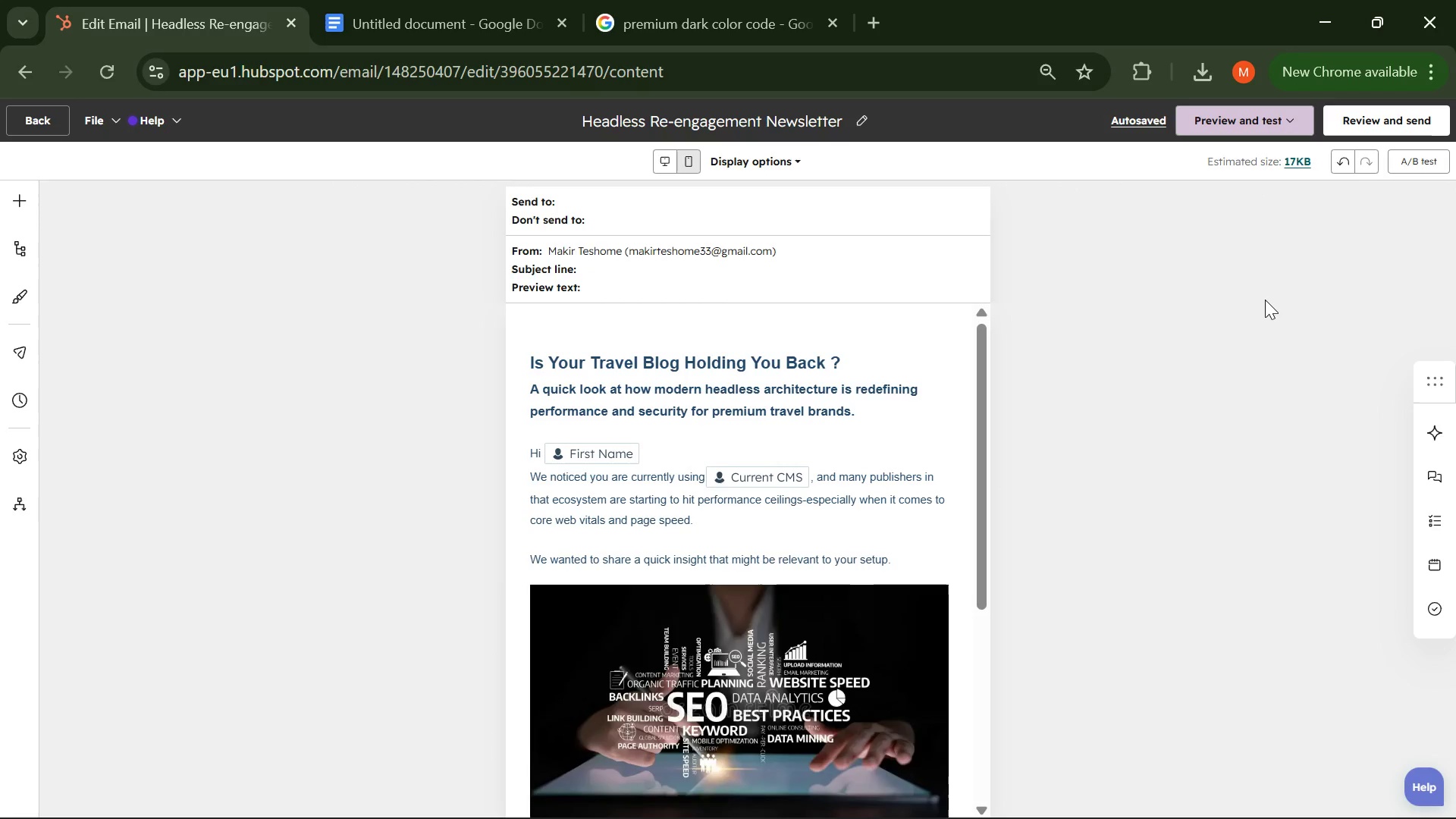 
scroll: coordinate [956, 416], scroll_direction: down, amount: 15.0
 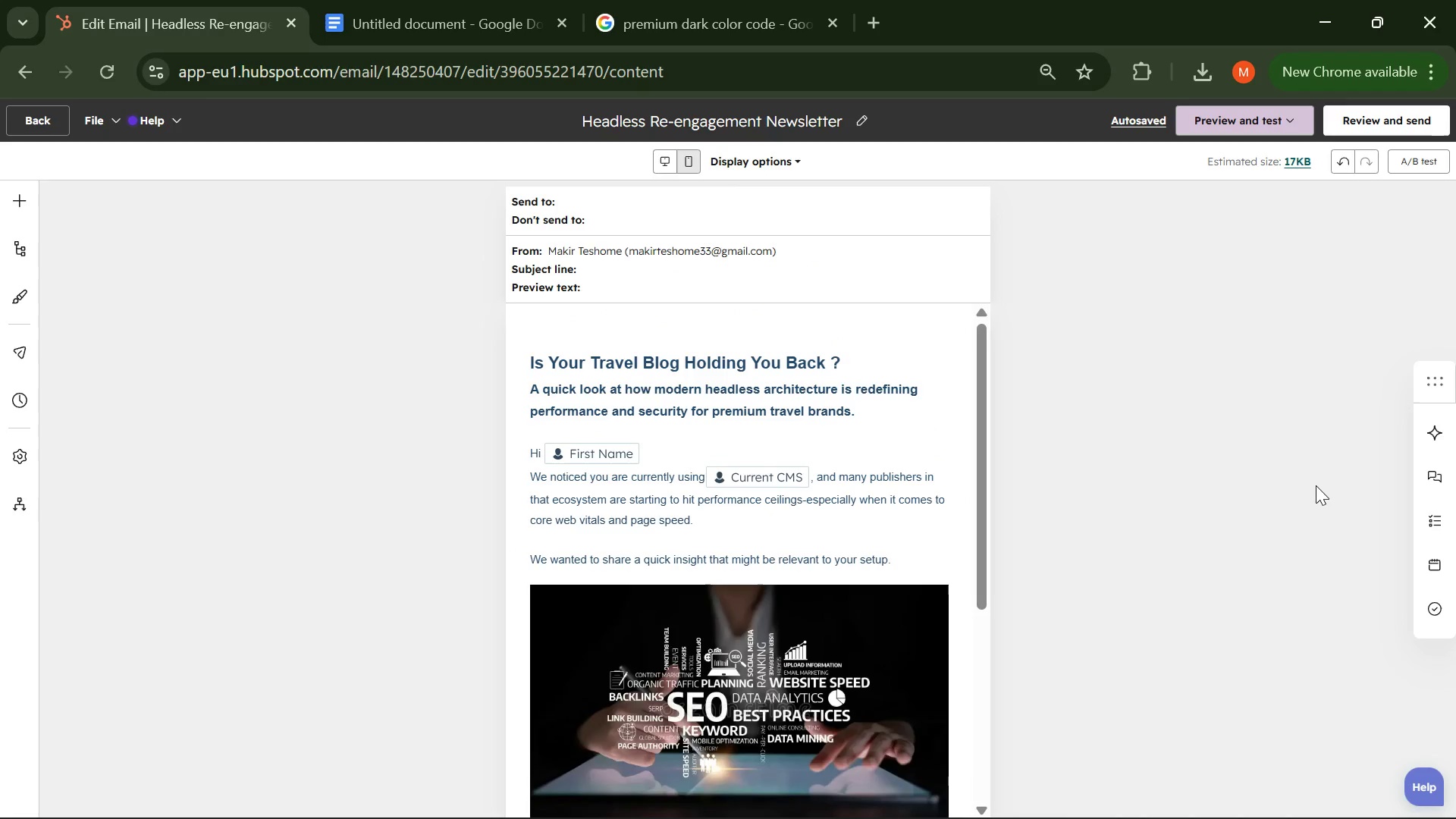 
key(Control+Minus)
 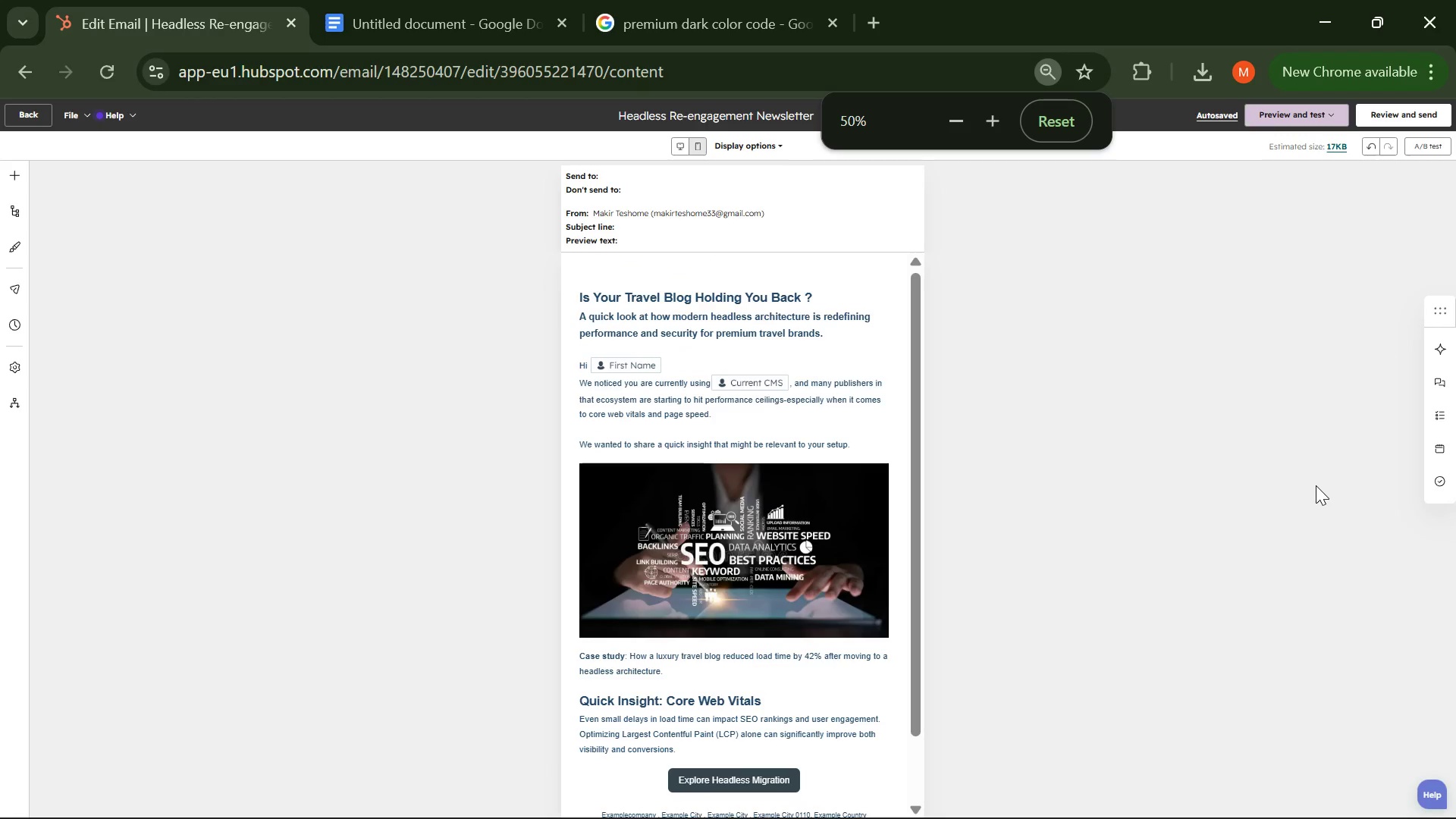 
key(Control+Minus)
 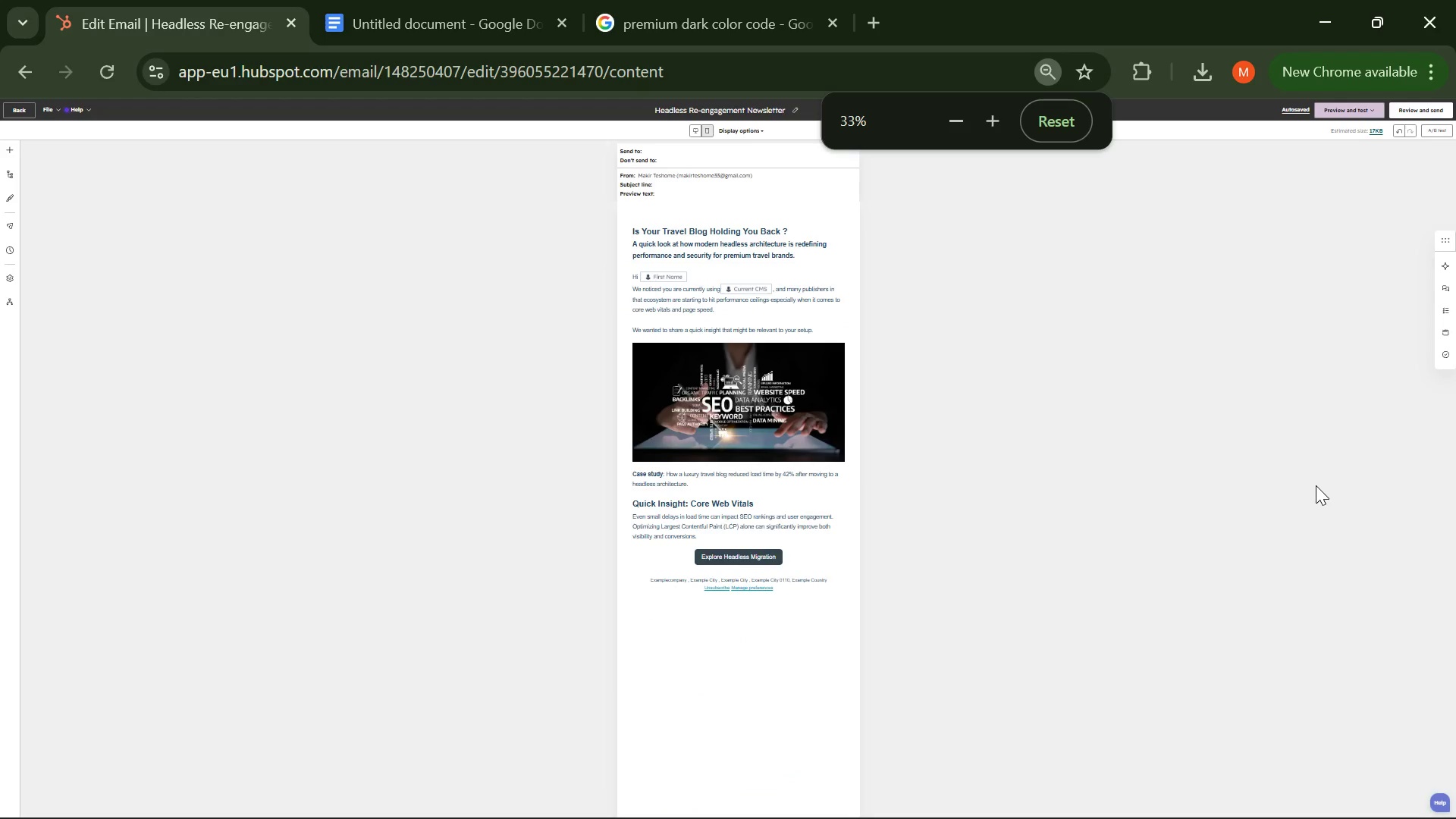 
key(Control+Equal)
 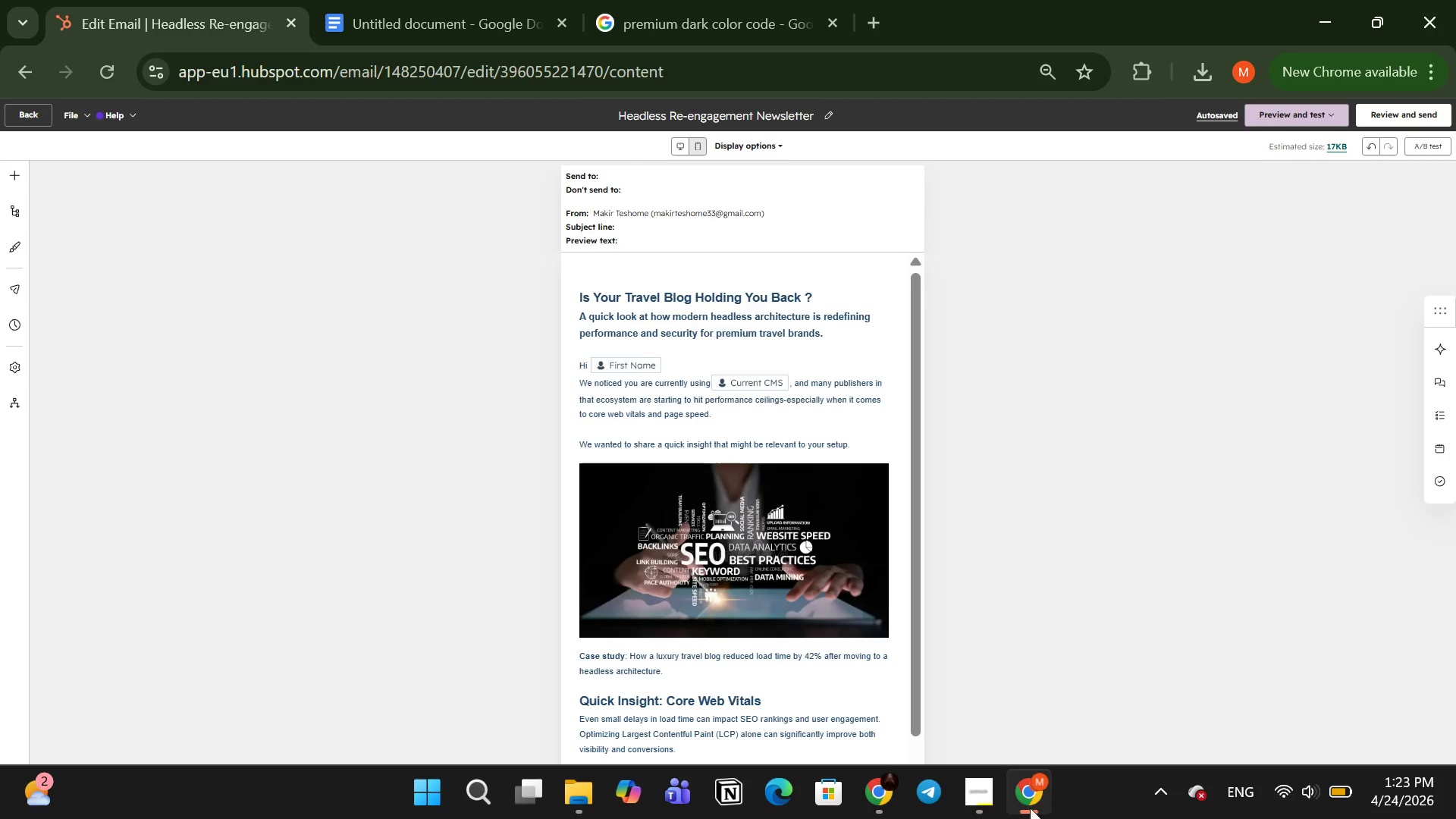 
wait(5.08)
 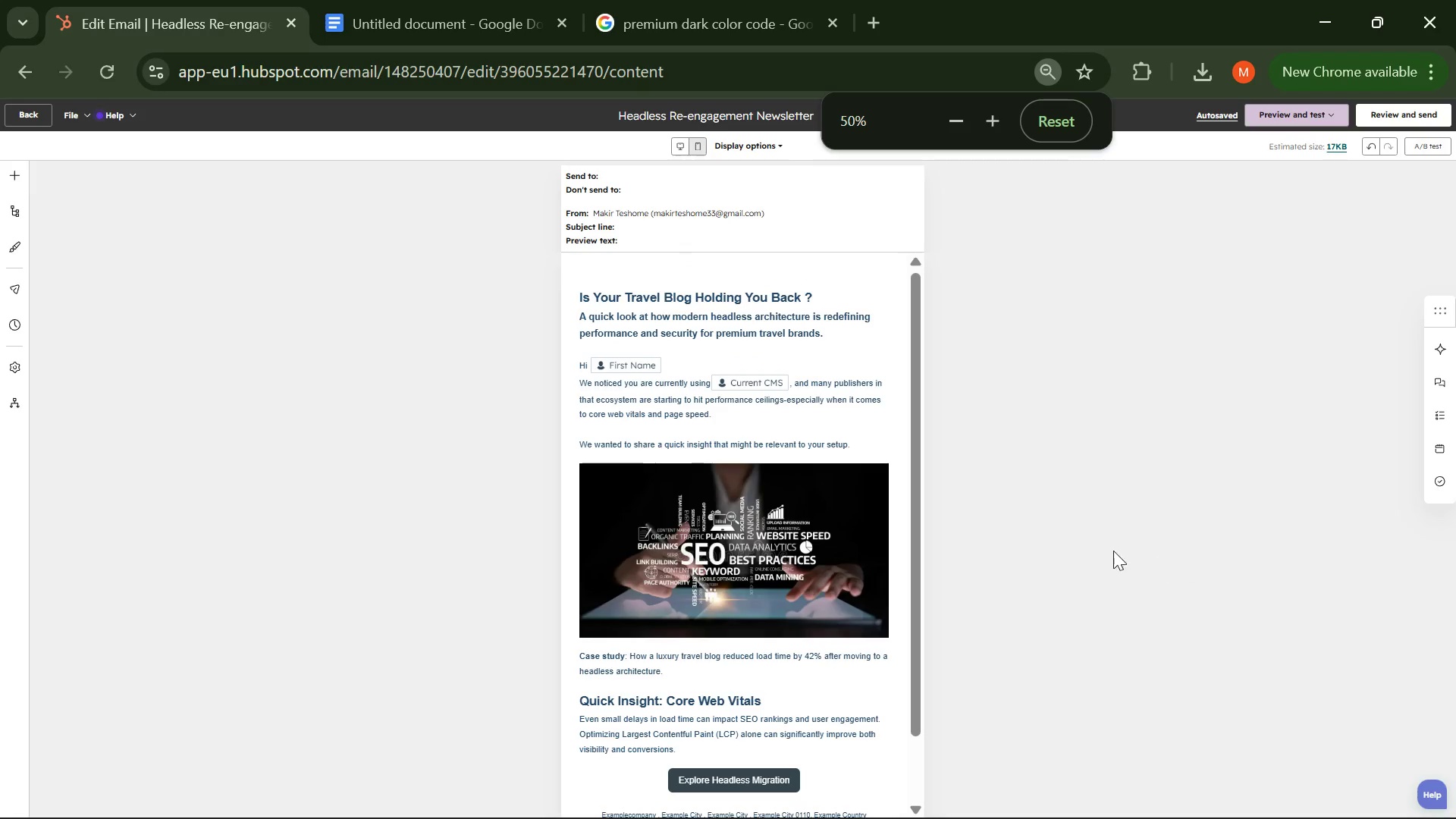 
left_click([972, 805])